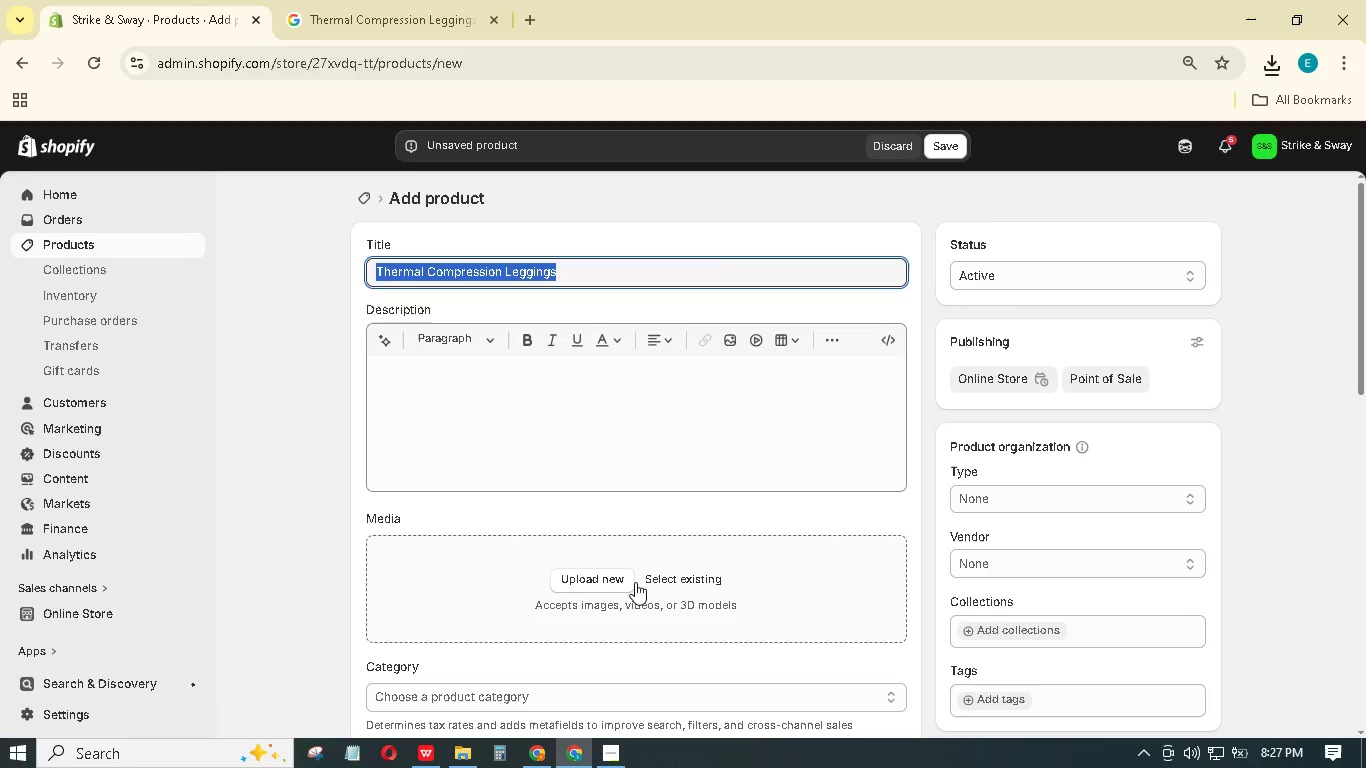 
left_click([615, 581])
 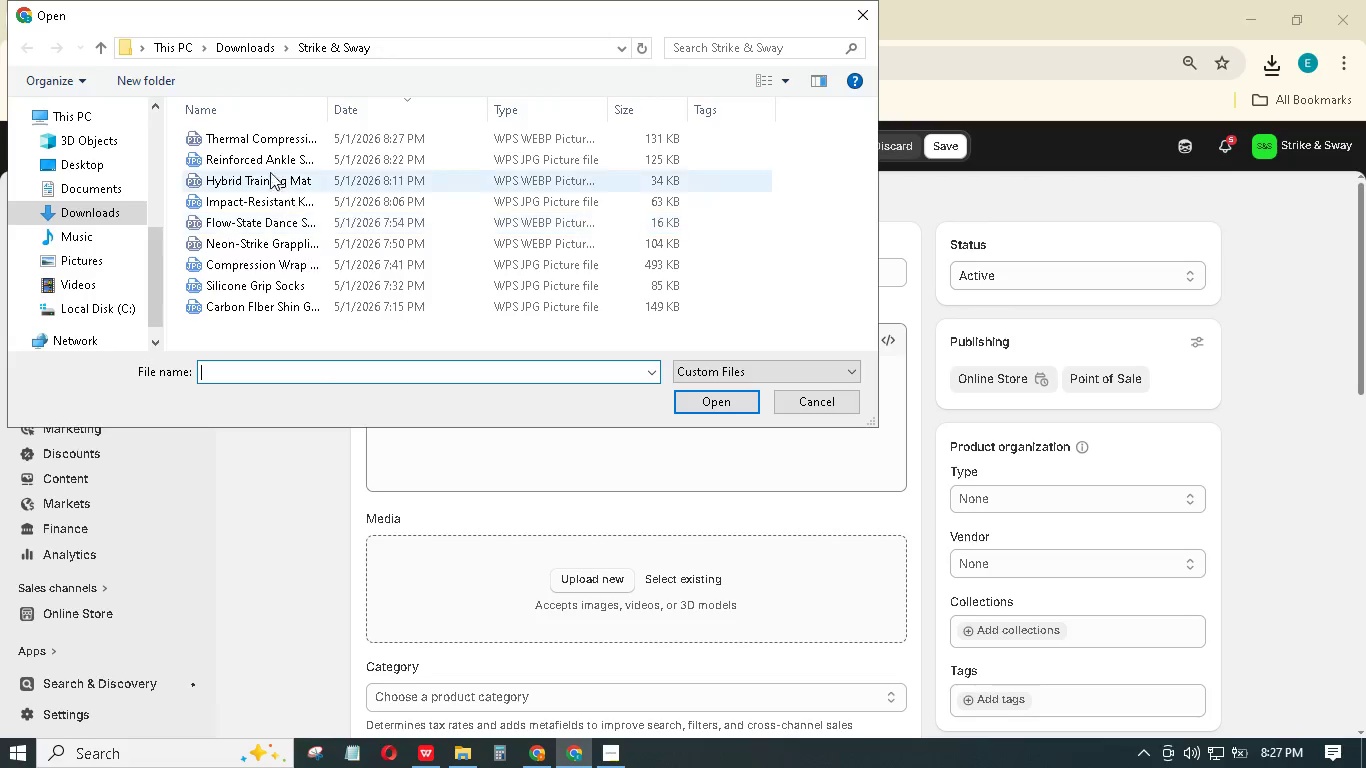 
left_click([277, 148])
 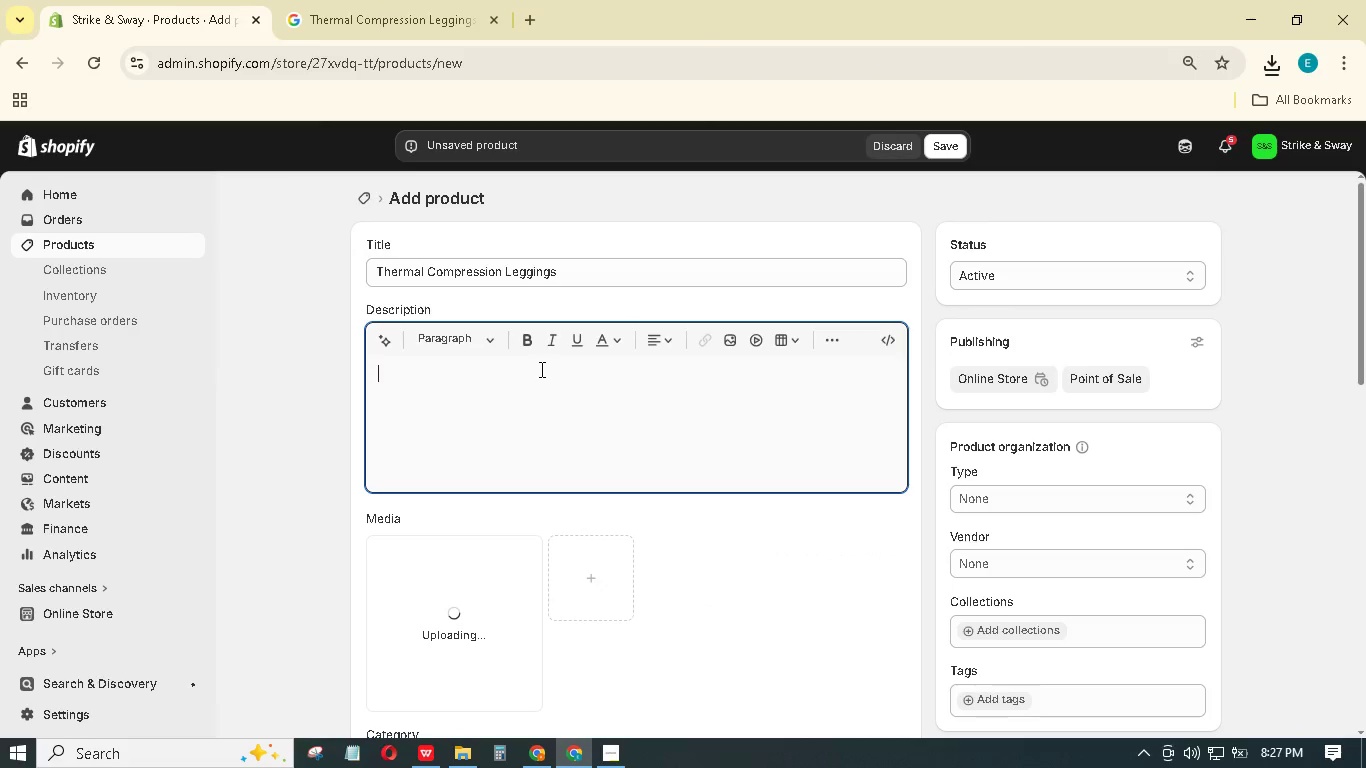 
type(Warm Up, Recover Faster)
 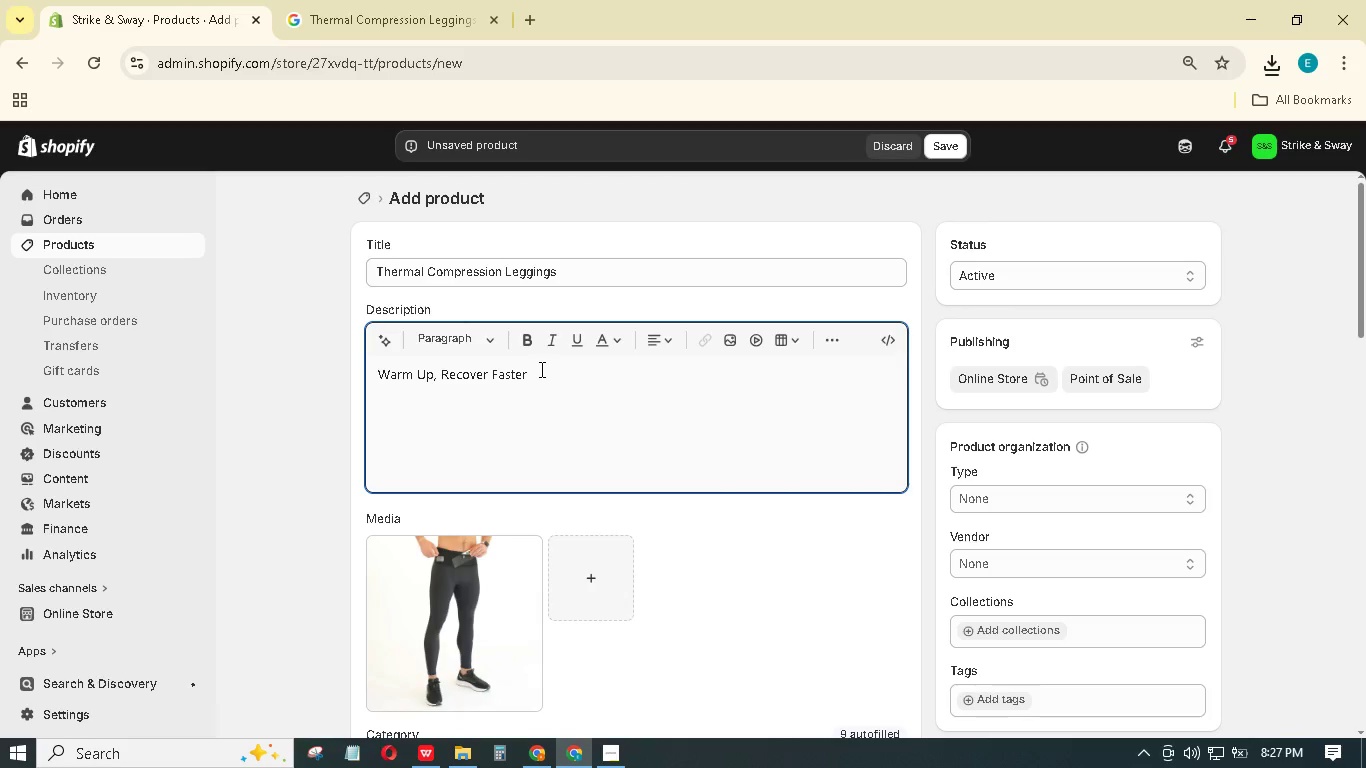 
key(Enter)
 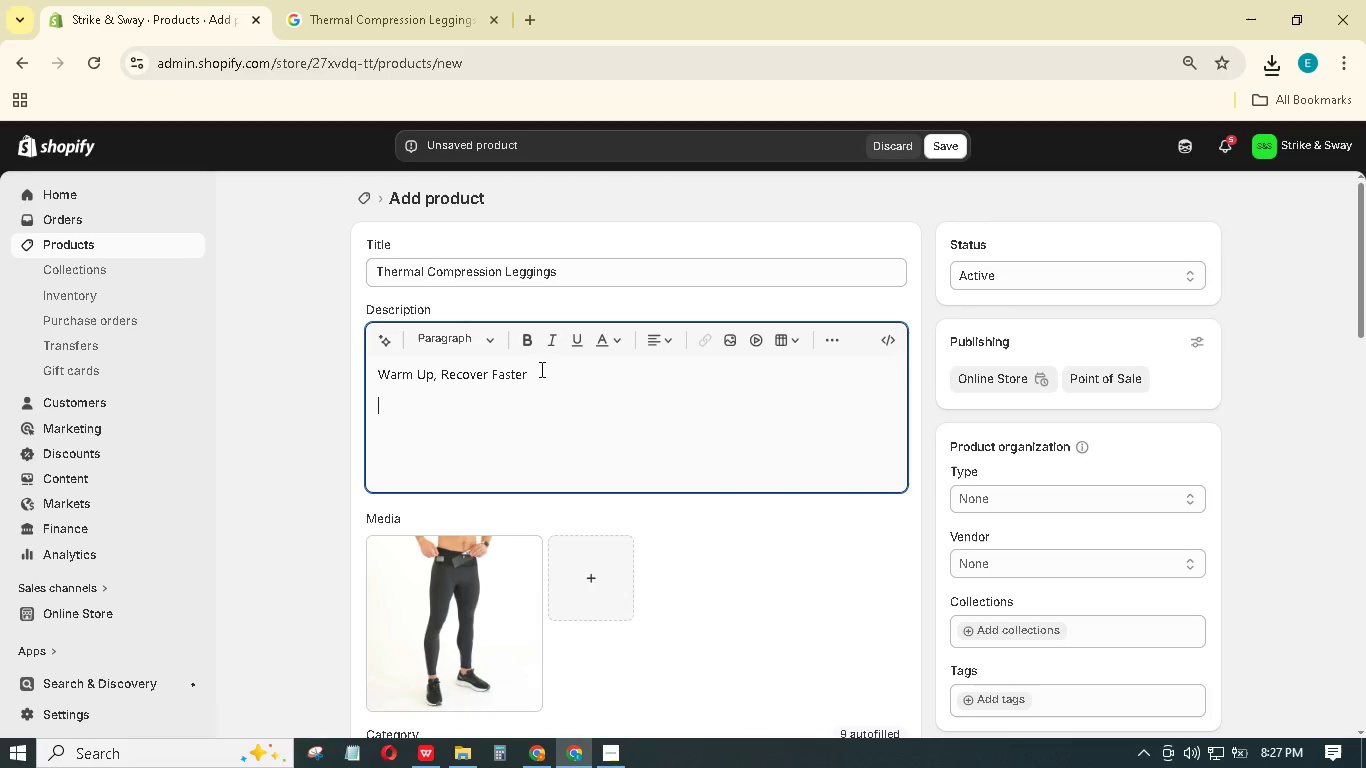 
type(These leggings use thermal fabric to increase blood flow during warm-ups and promote muscle recovery after training.)
 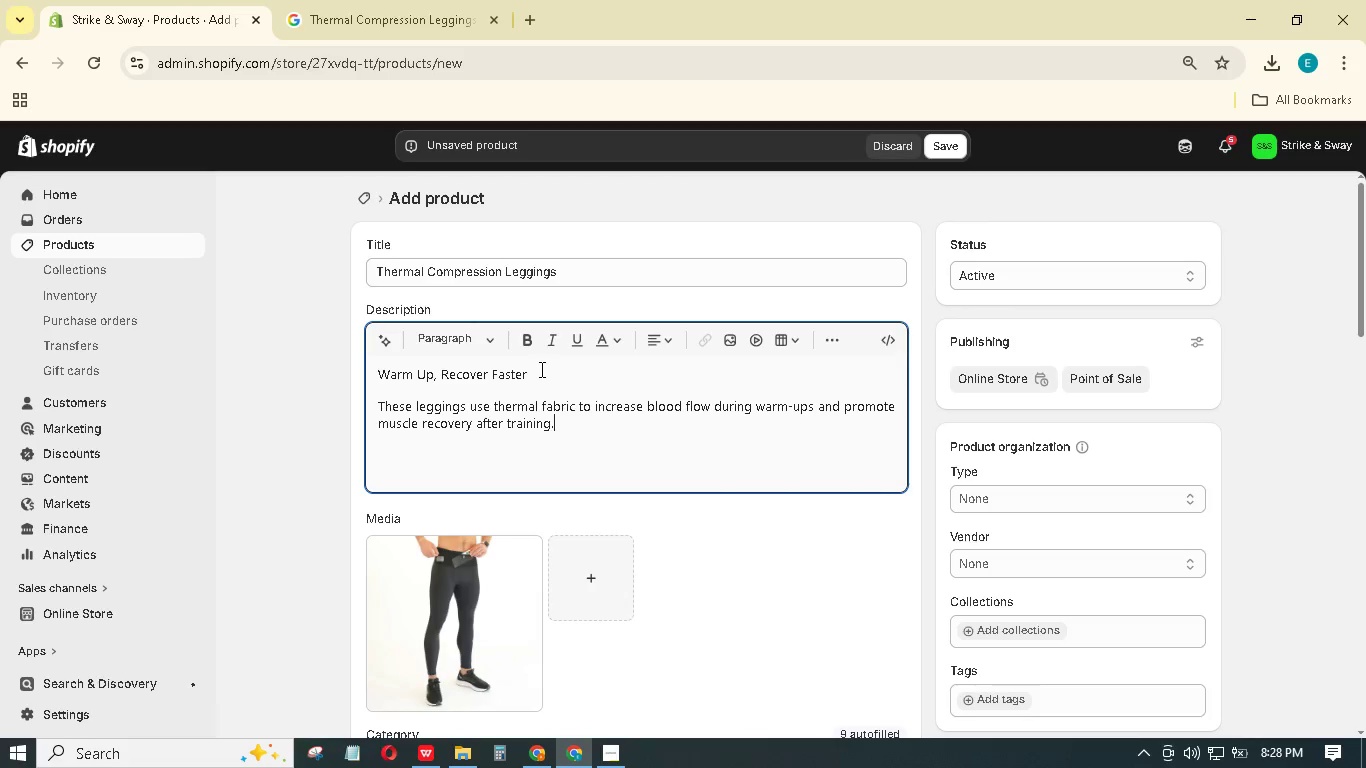 
key(Enter)
 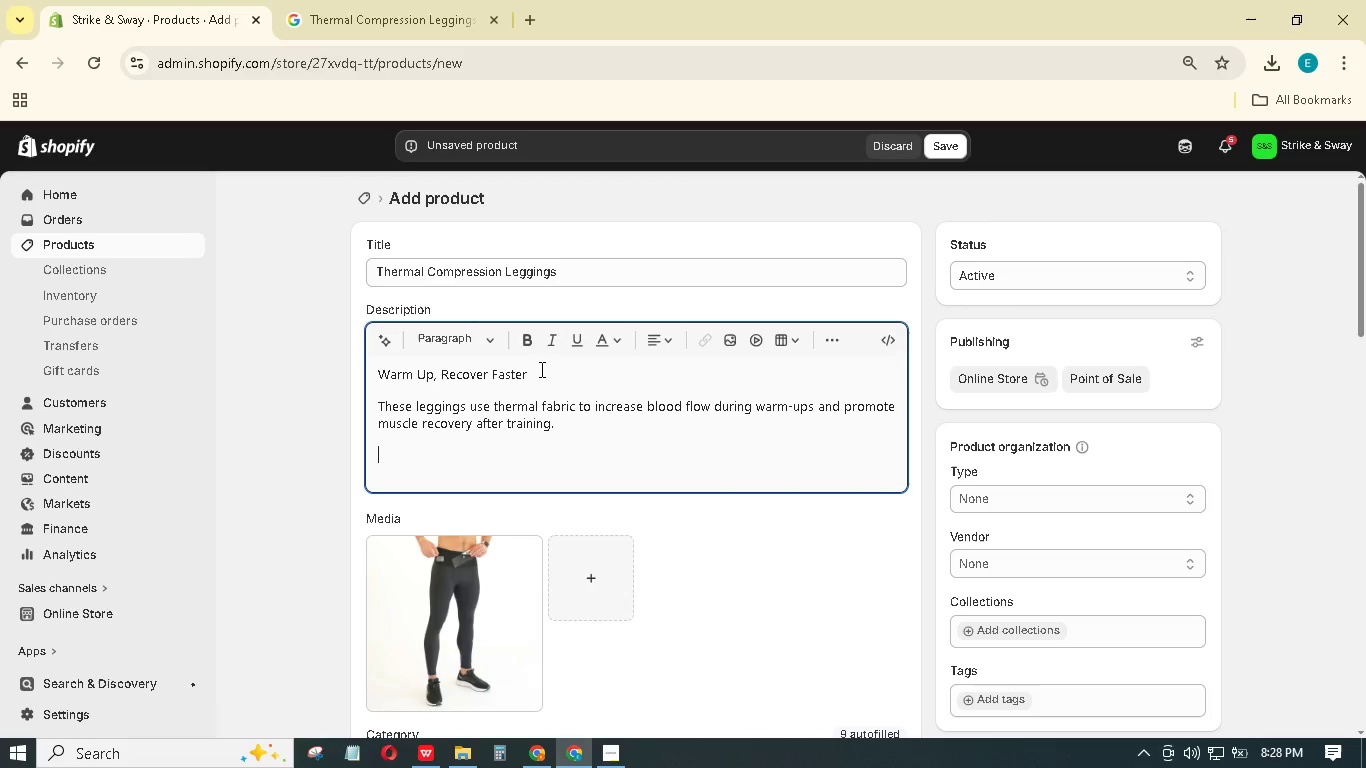 
type(Why studio owners)
key(Backspace)
type( in bulk:)
 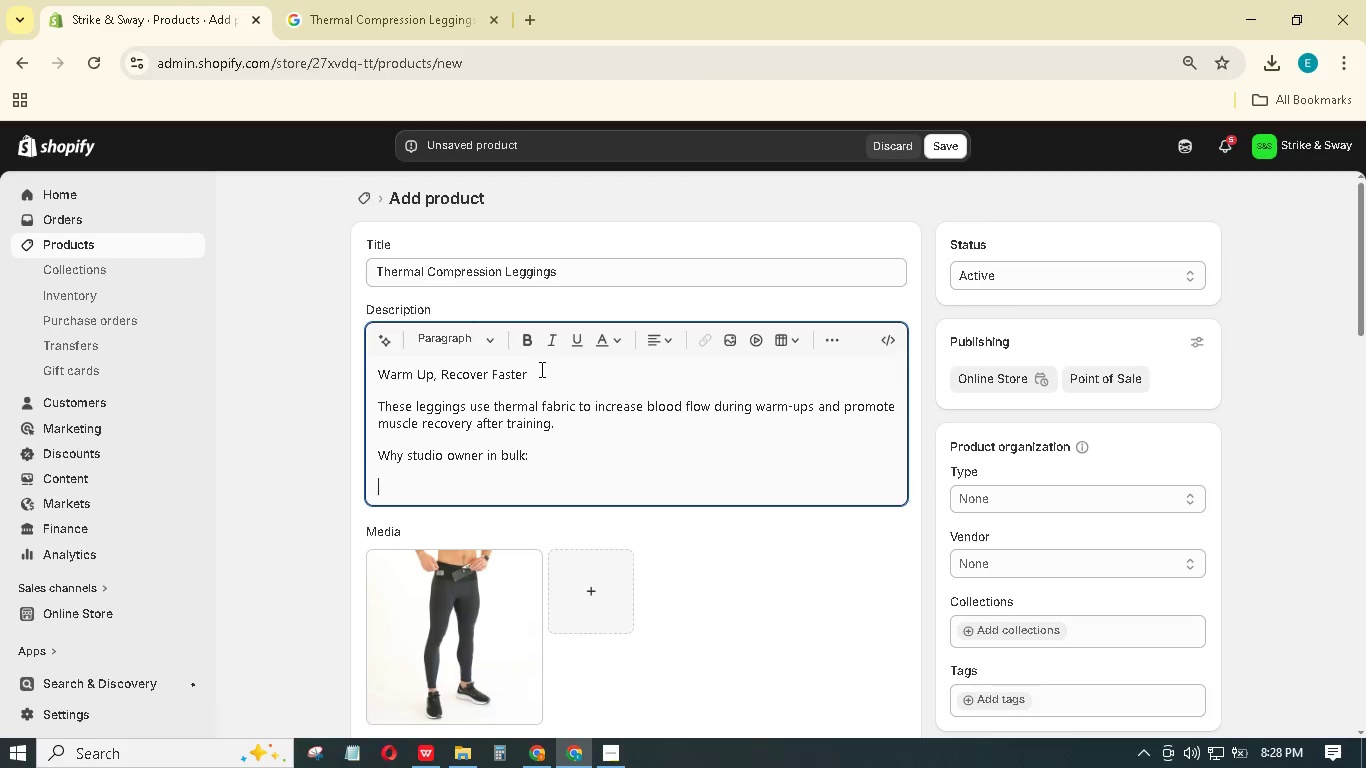 
key(Enter)
 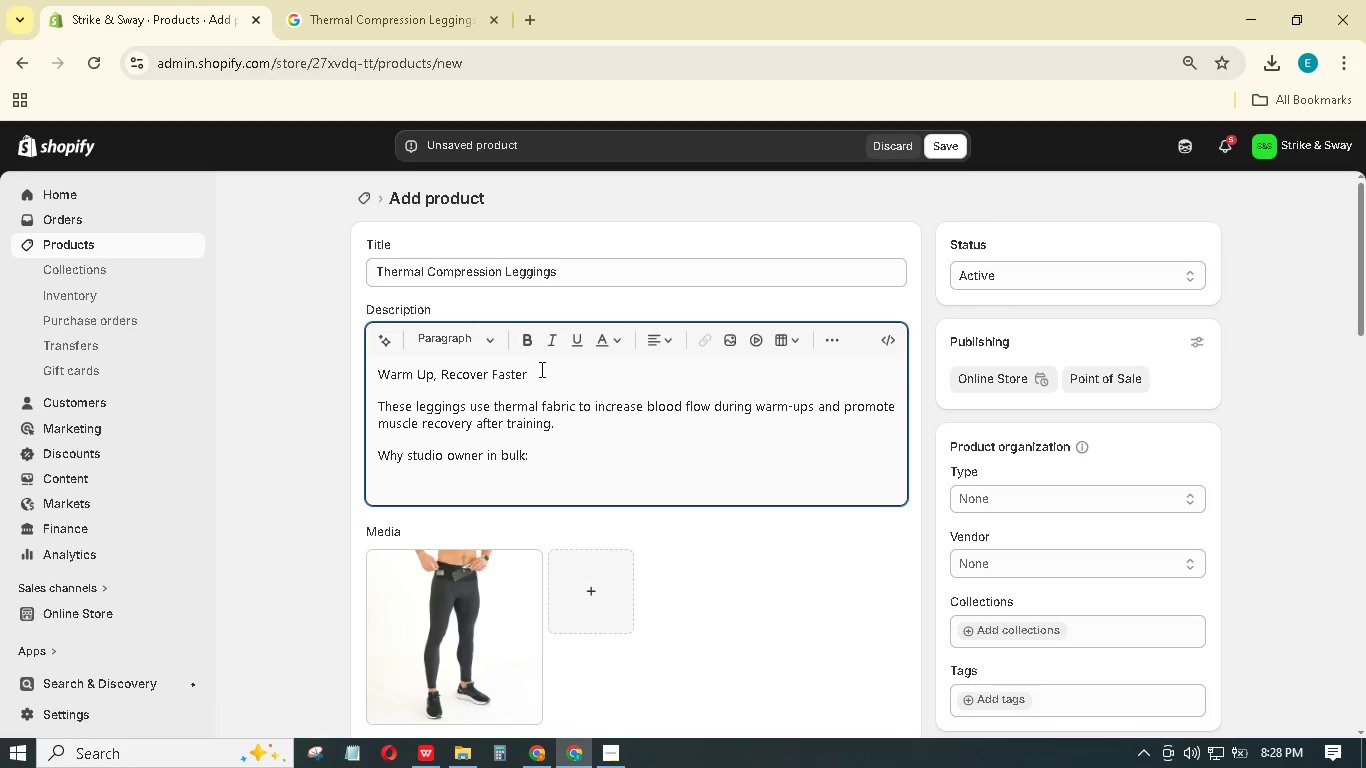 
type(Firm compression - Supports muscles without restricting movement.)
 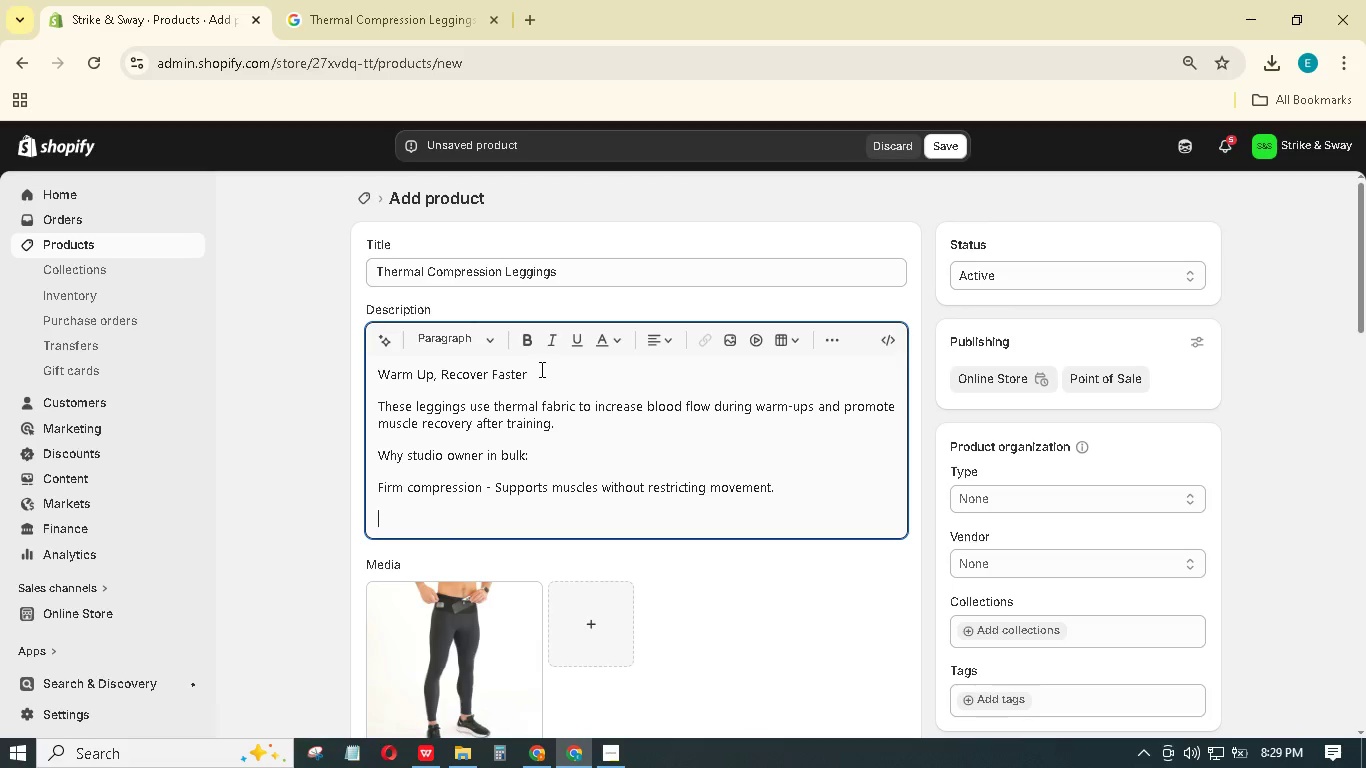 
 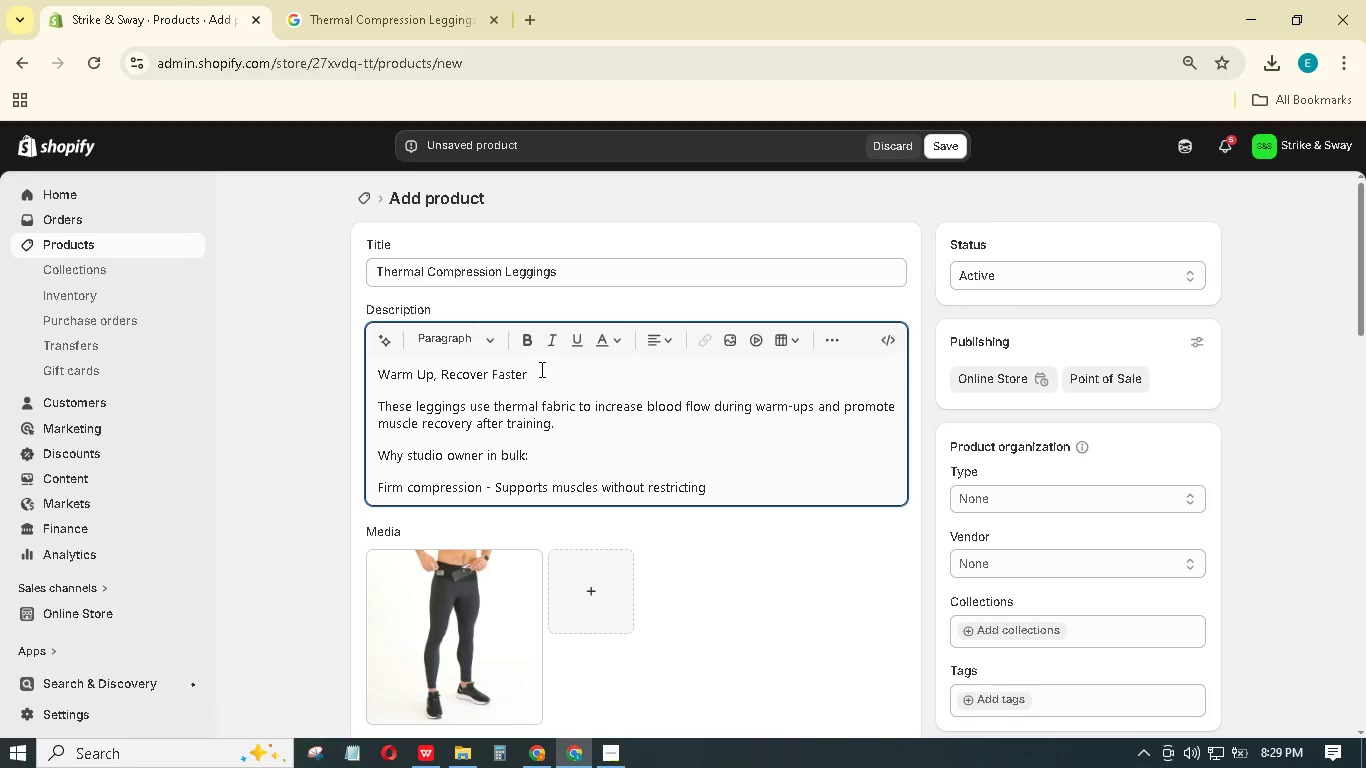 
key(Enter)
 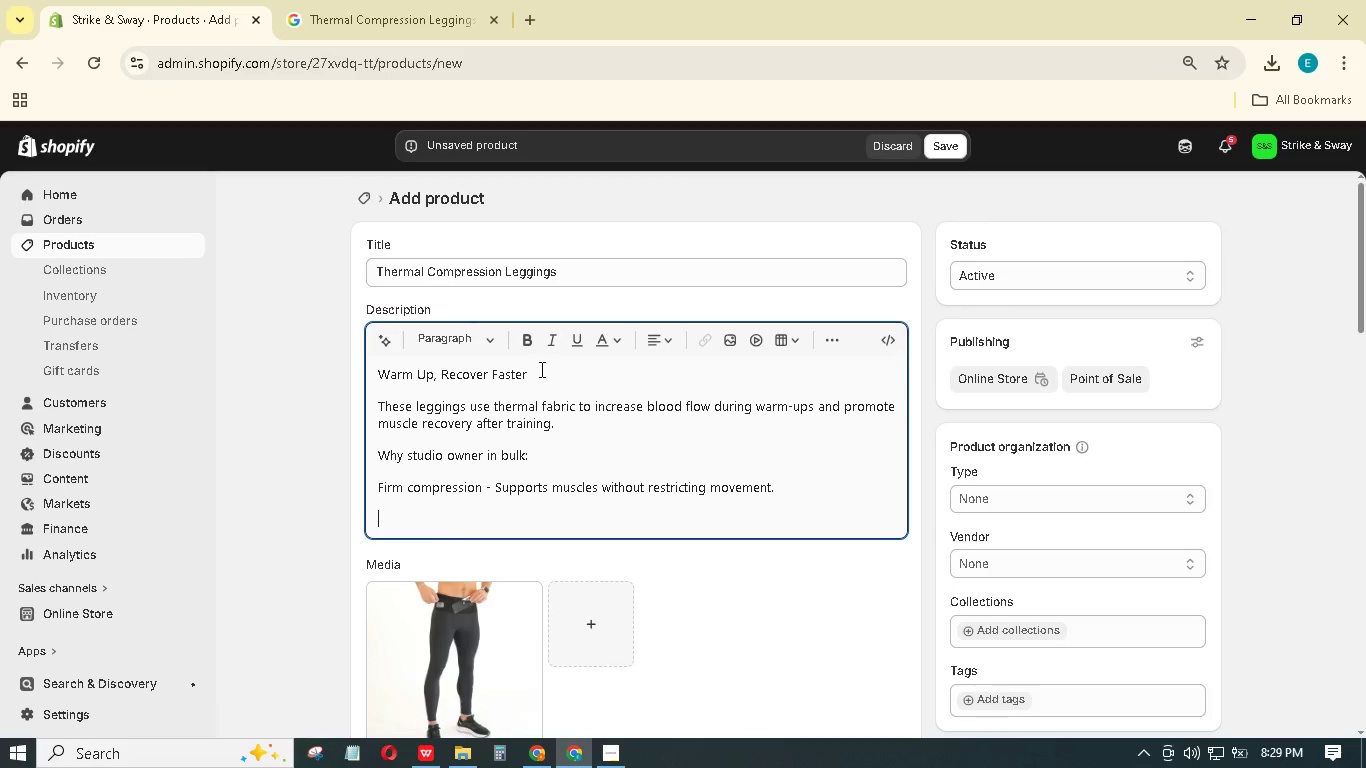 
type(High-waistband - Stays in place through deep squats and kicks.)
 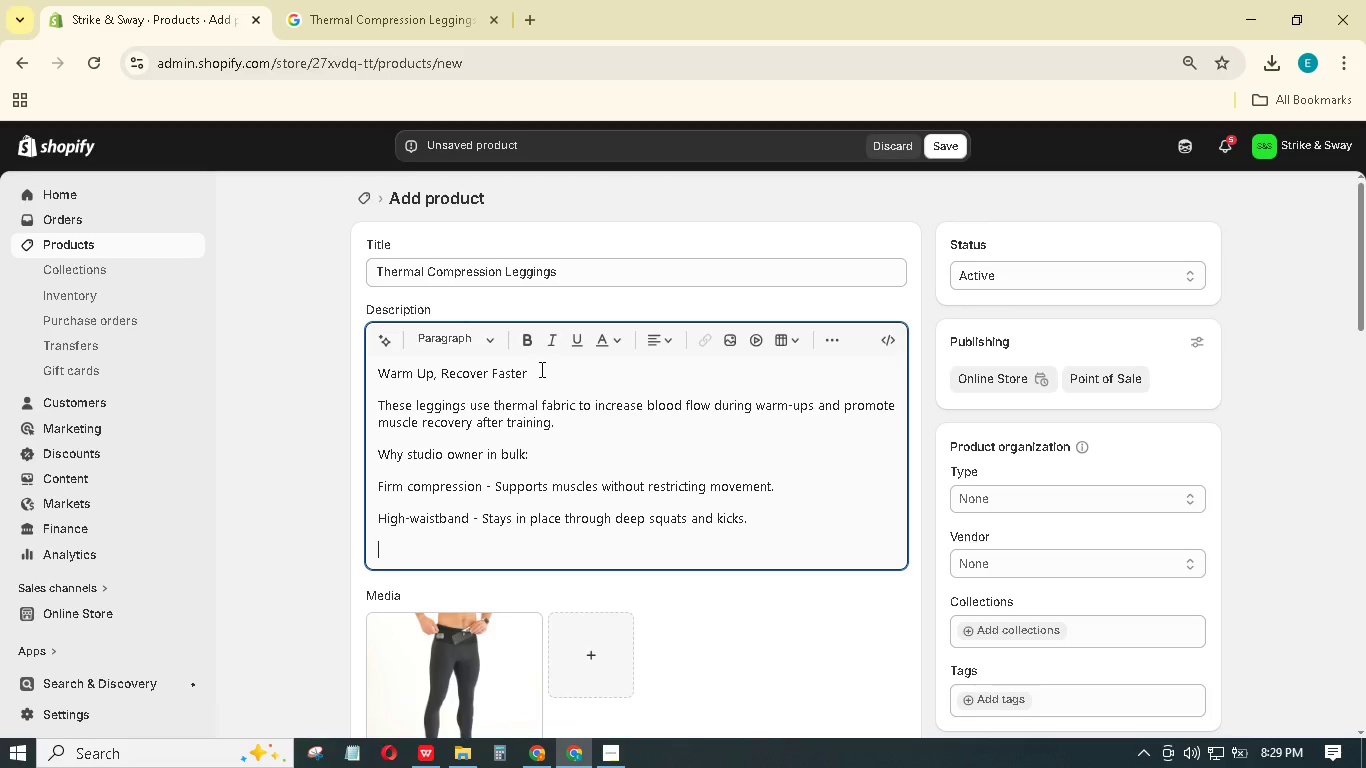 
 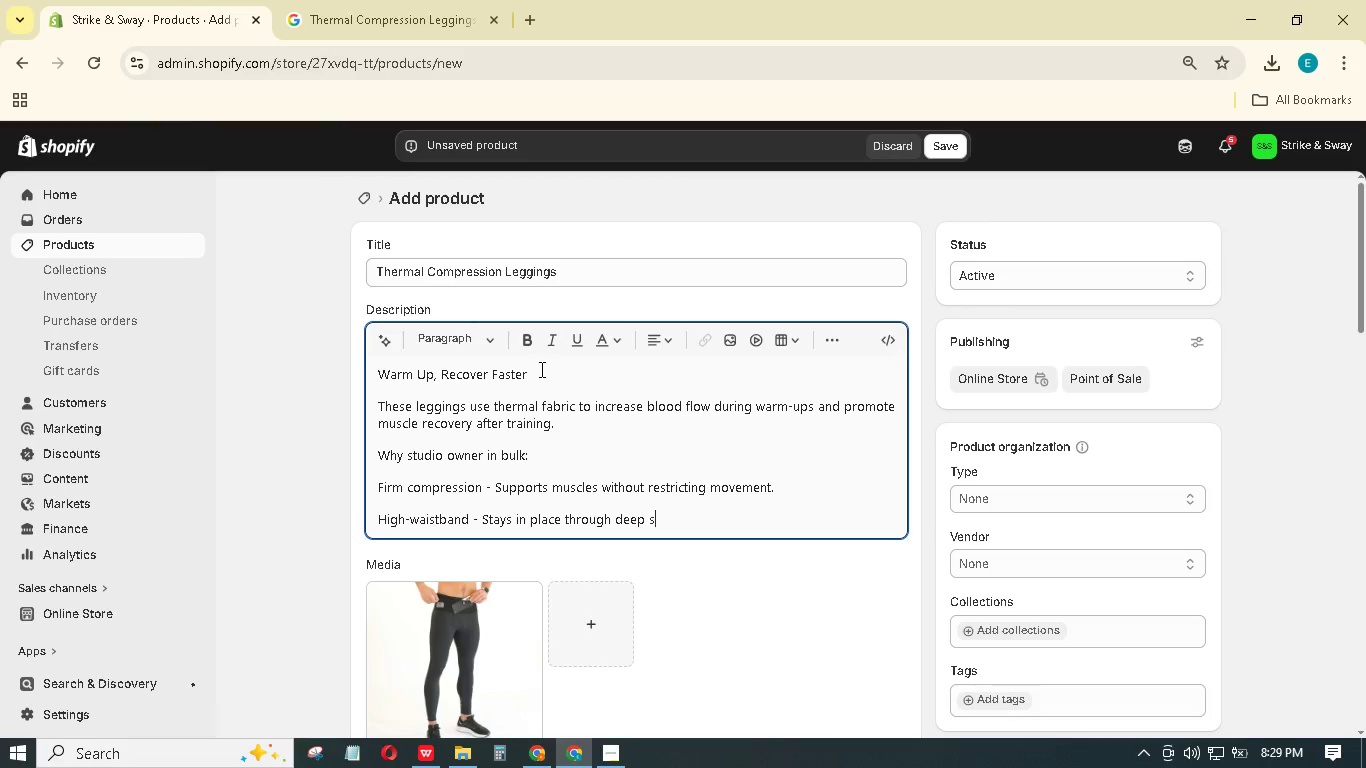 
key(Enter)
 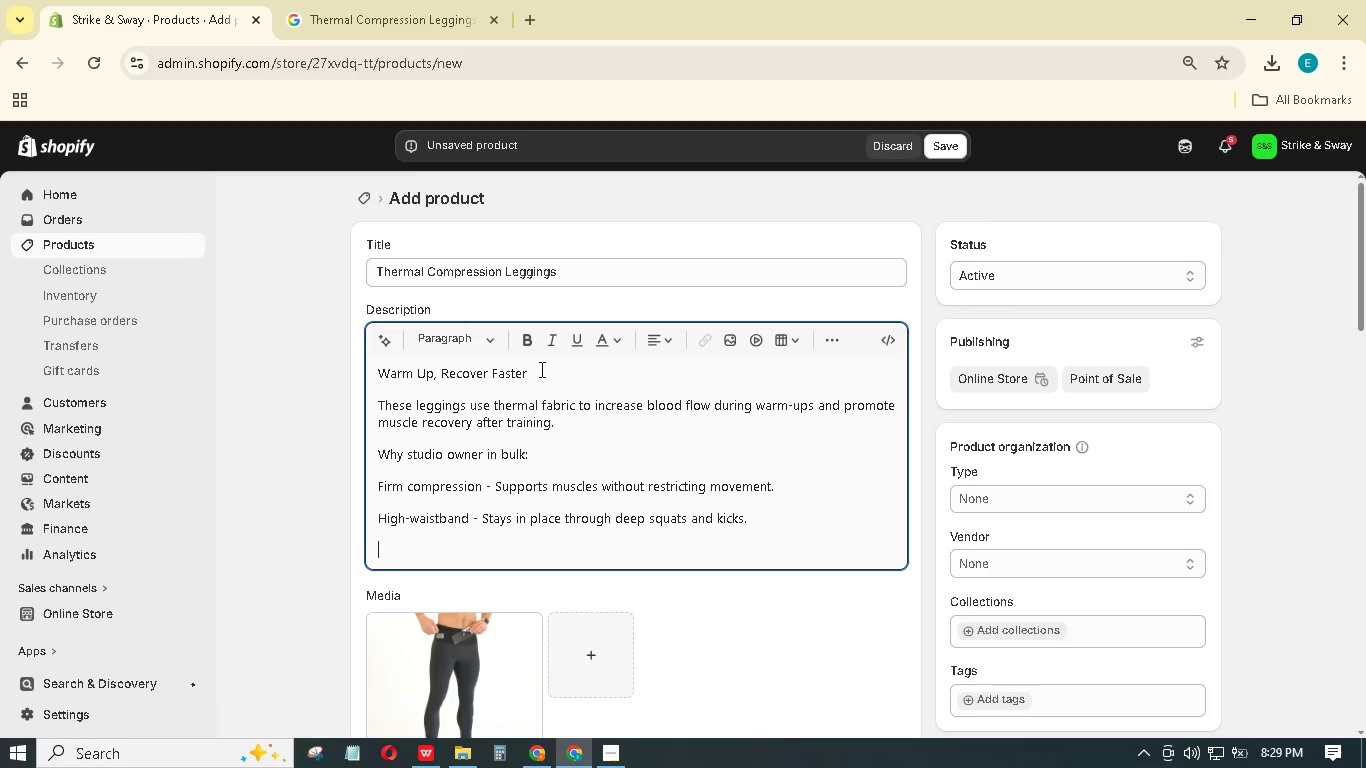 
type(Thermal retention - Ideal for cold studios or outdoor training.)
 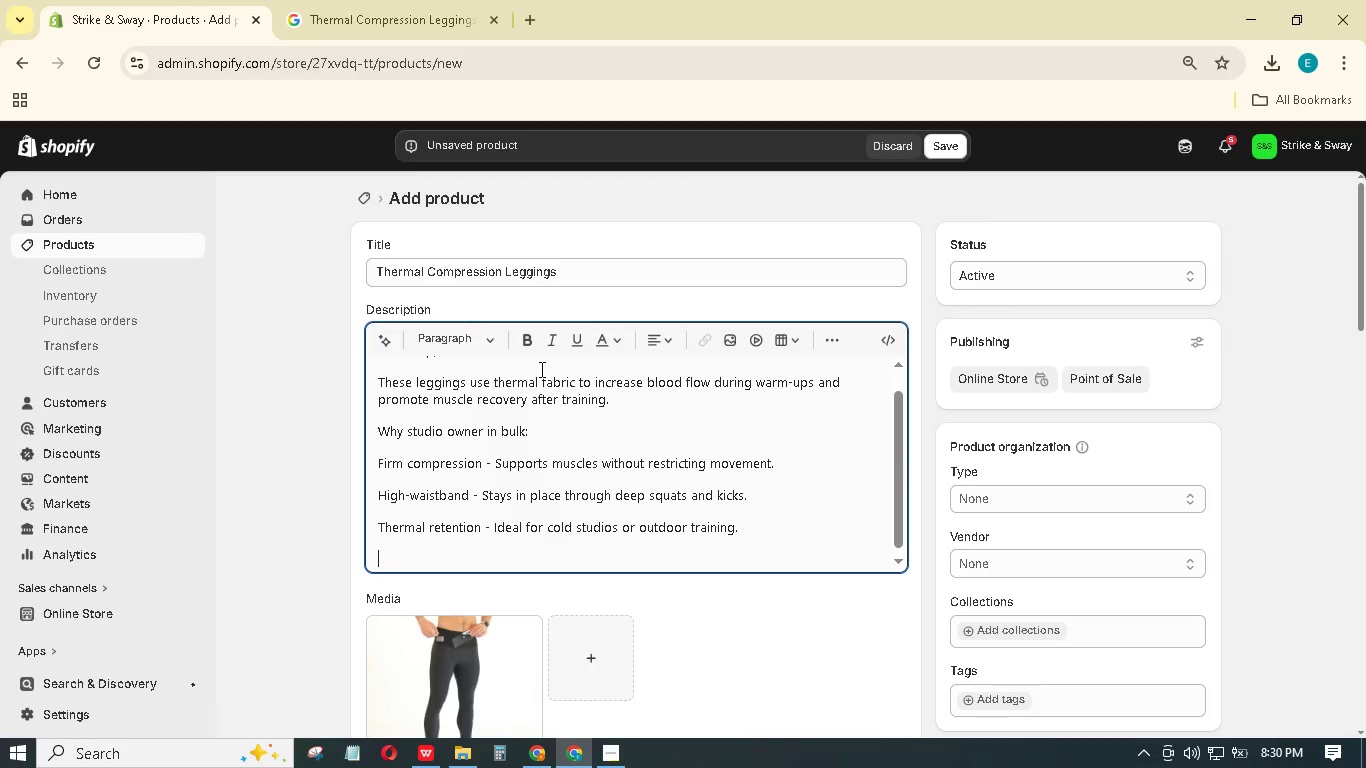 
 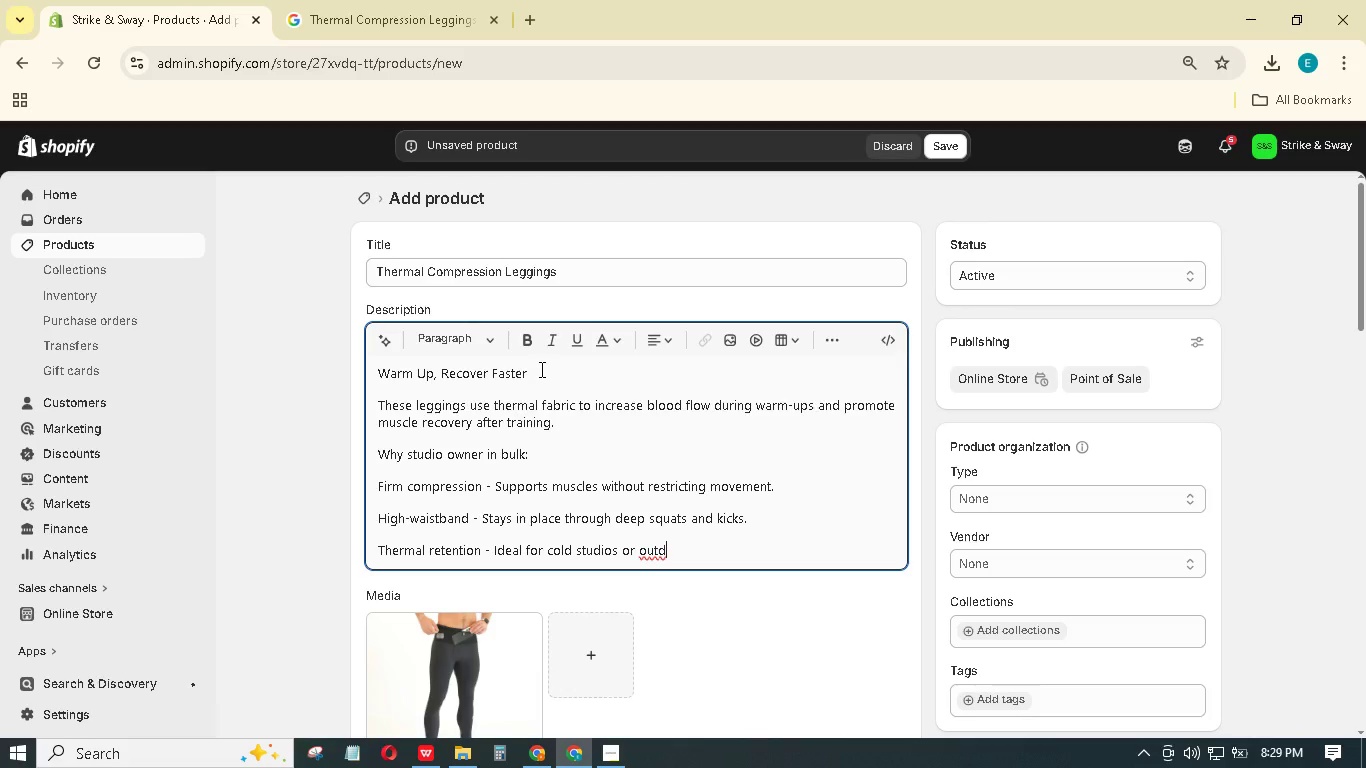 
key(Enter)
 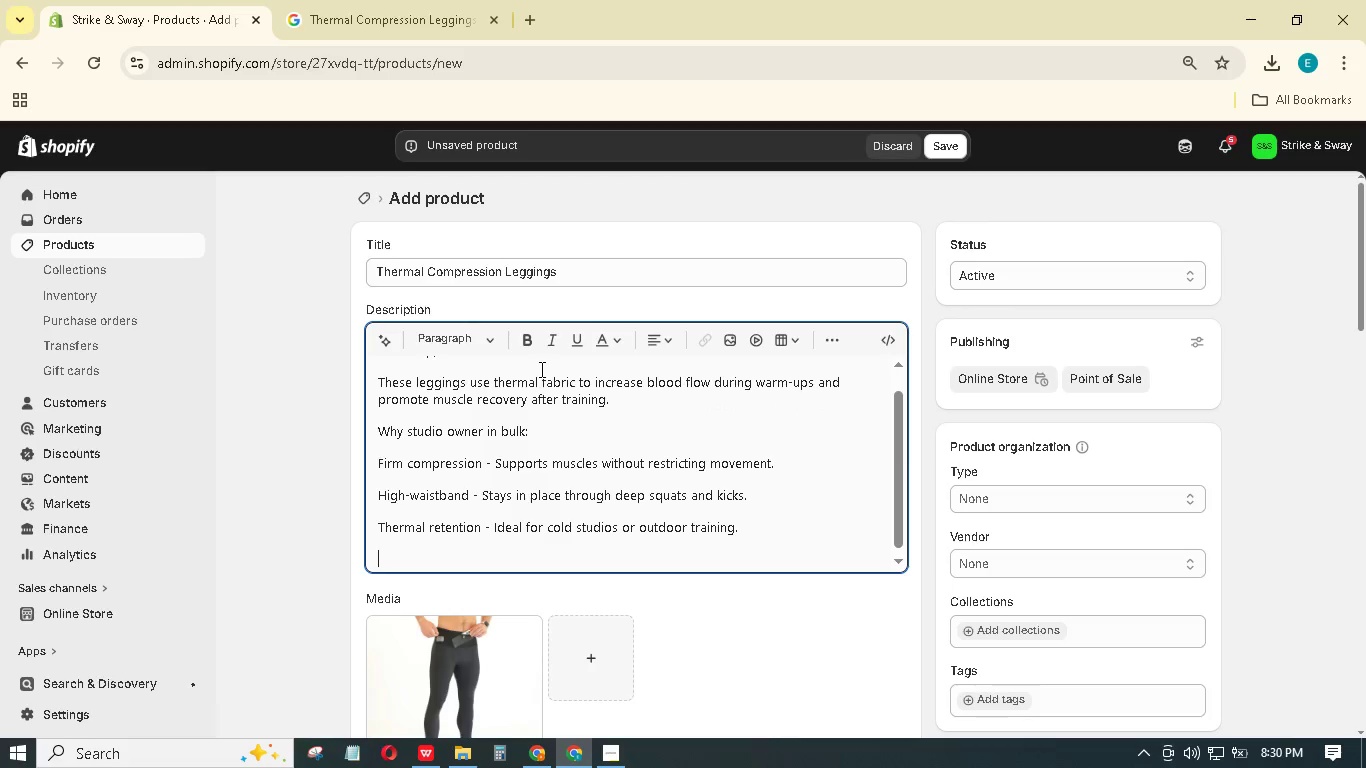 
type(Bulk eligible - Outfit your entire team.)
 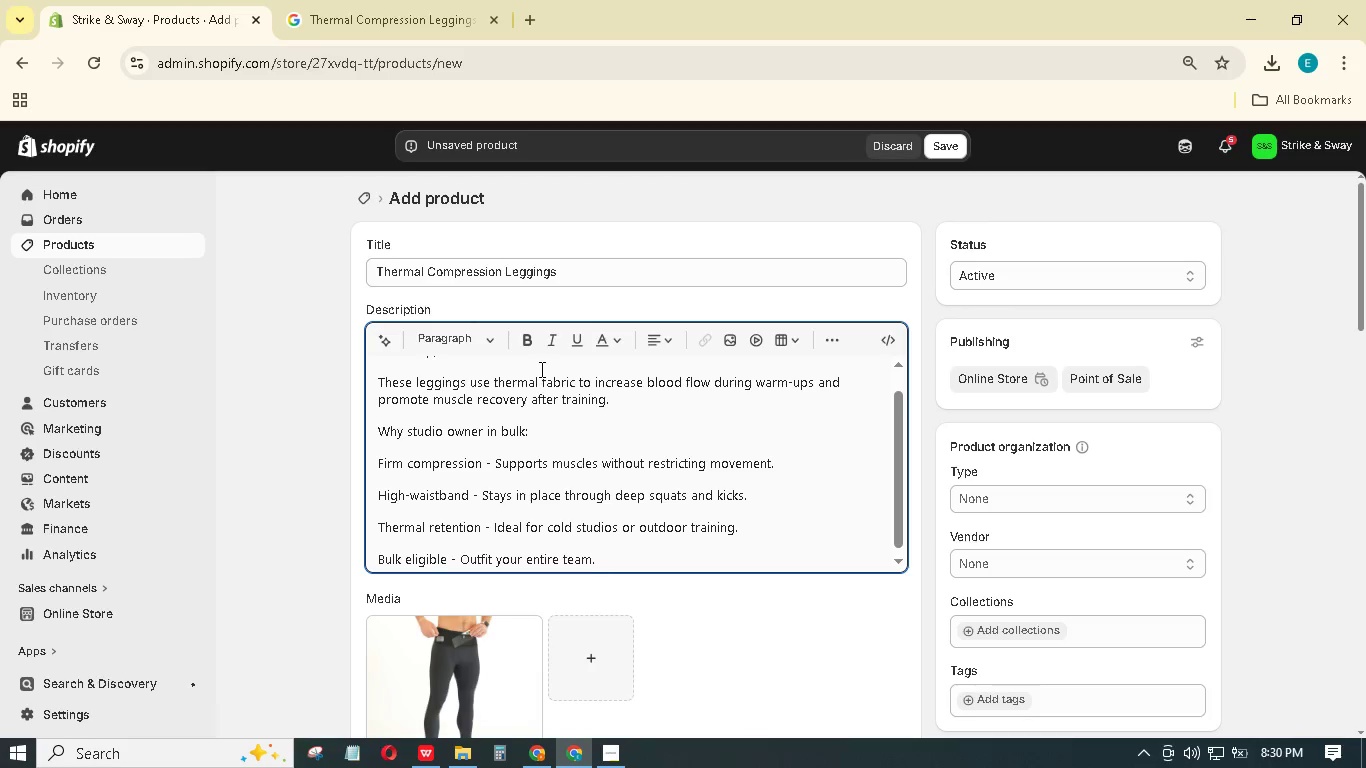 
left_click_drag(start_coordinate=[605, 554], to_coordinate=[374, 457])
 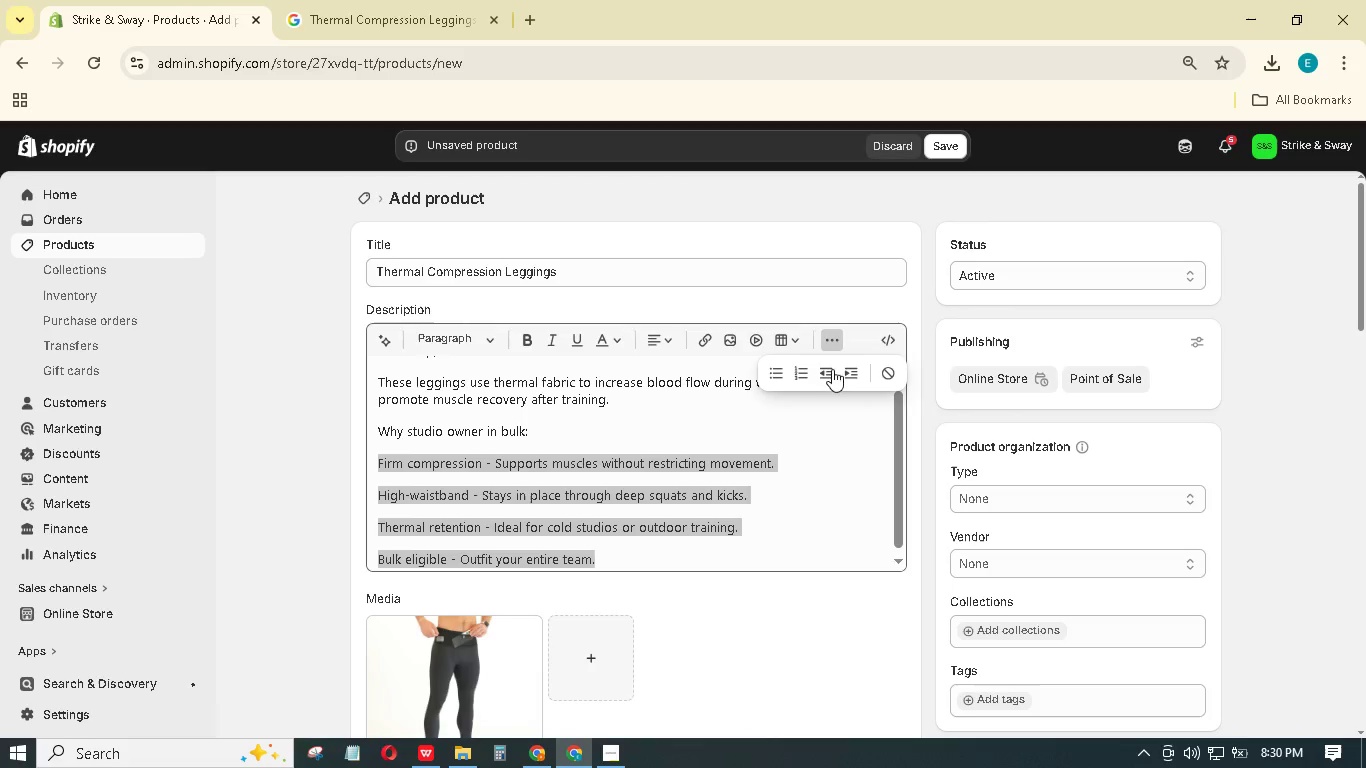 
left_click([772, 370])
 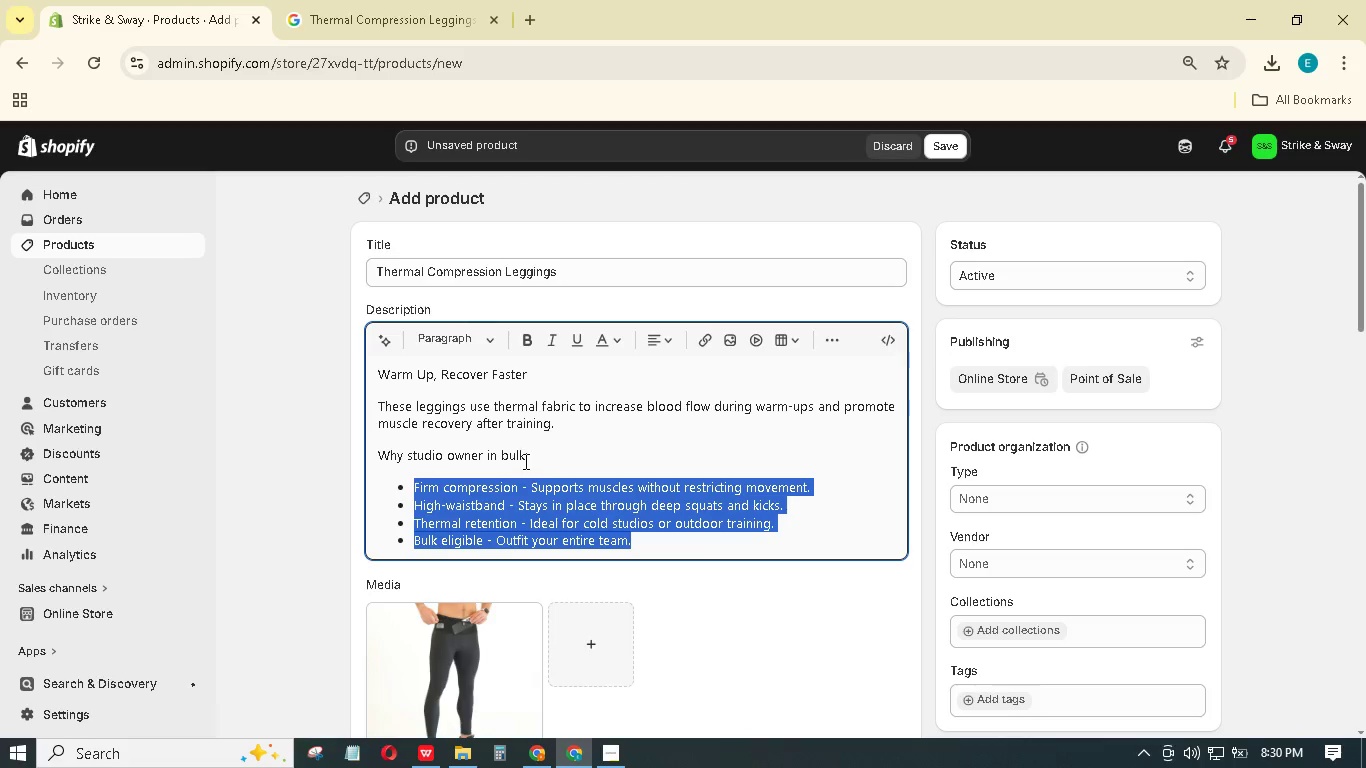 
left_click_drag(start_coordinate=[523, 459], to_coordinate=[373, 462])
 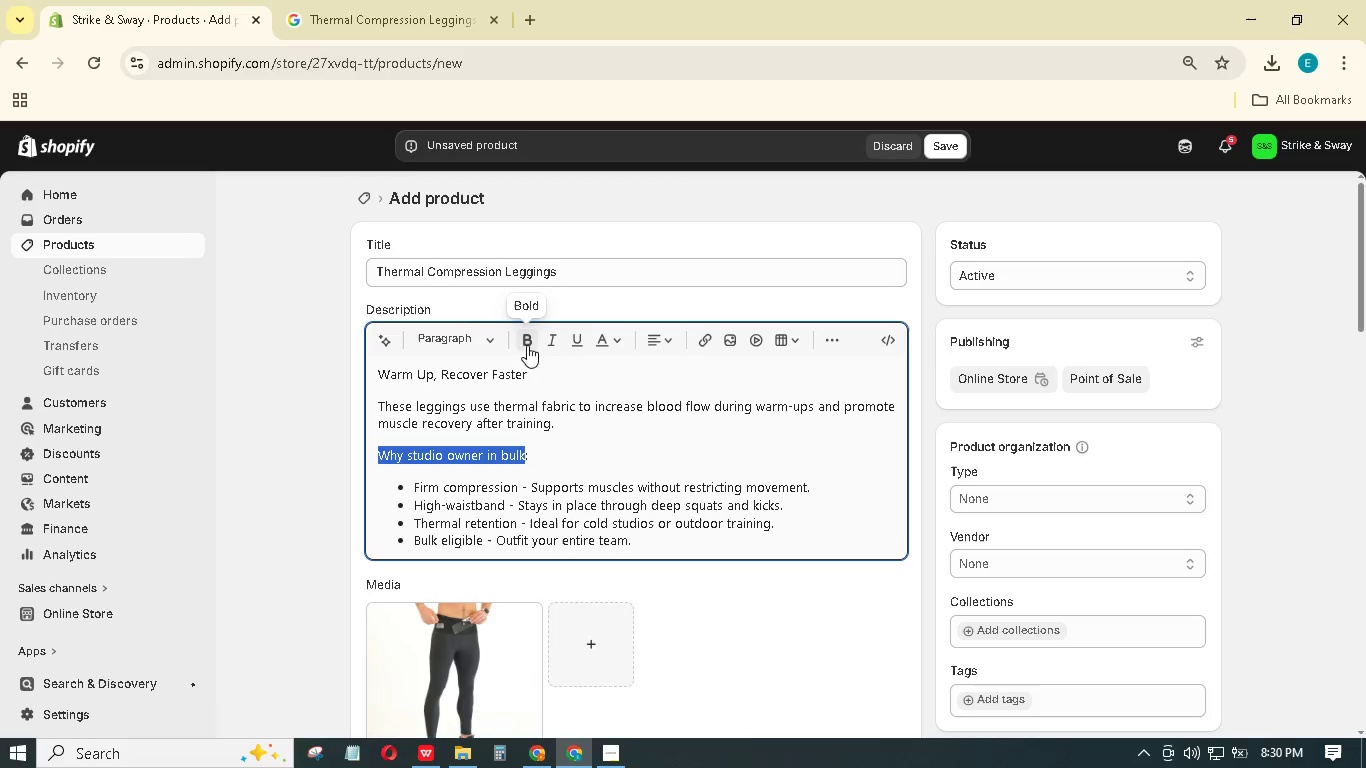 
left_click([529, 340])
 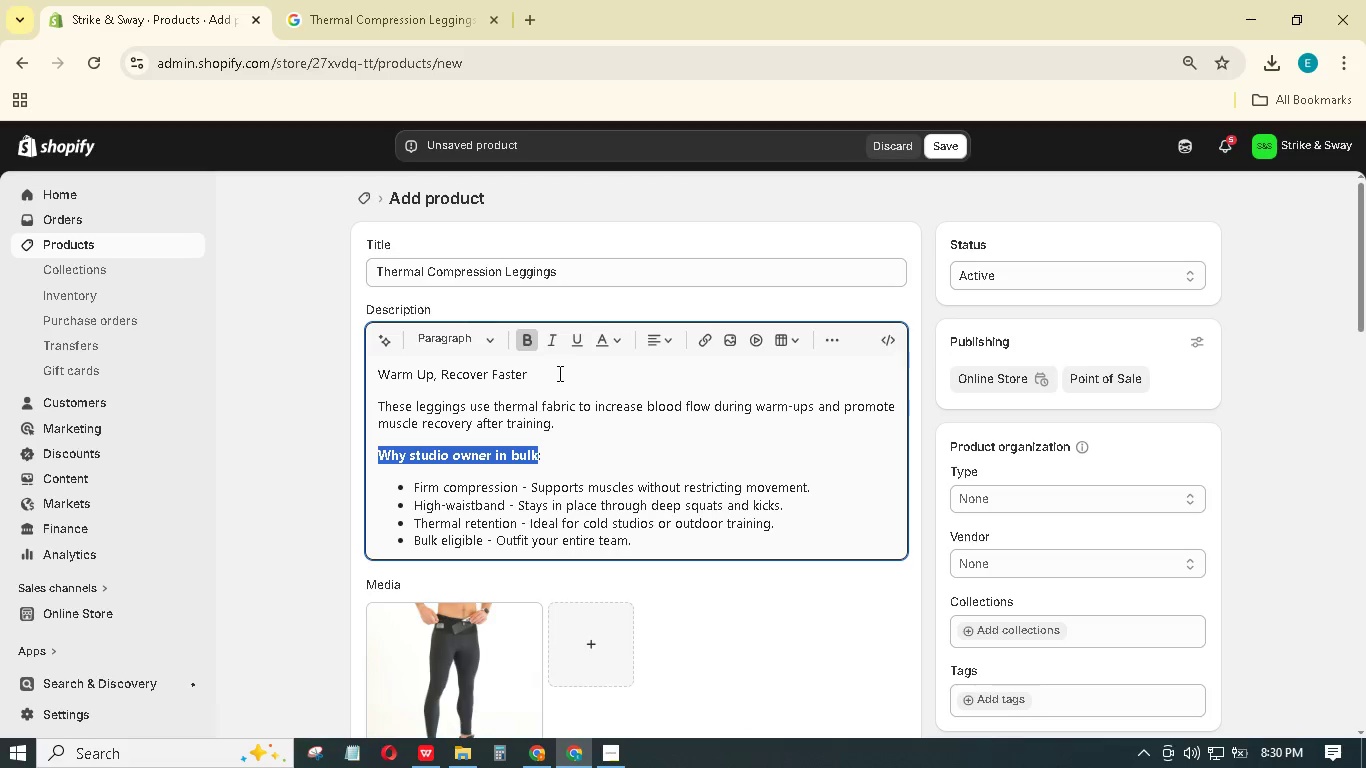 
left_click_drag(start_coordinate=[555, 373], to_coordinate=[380, 364])
 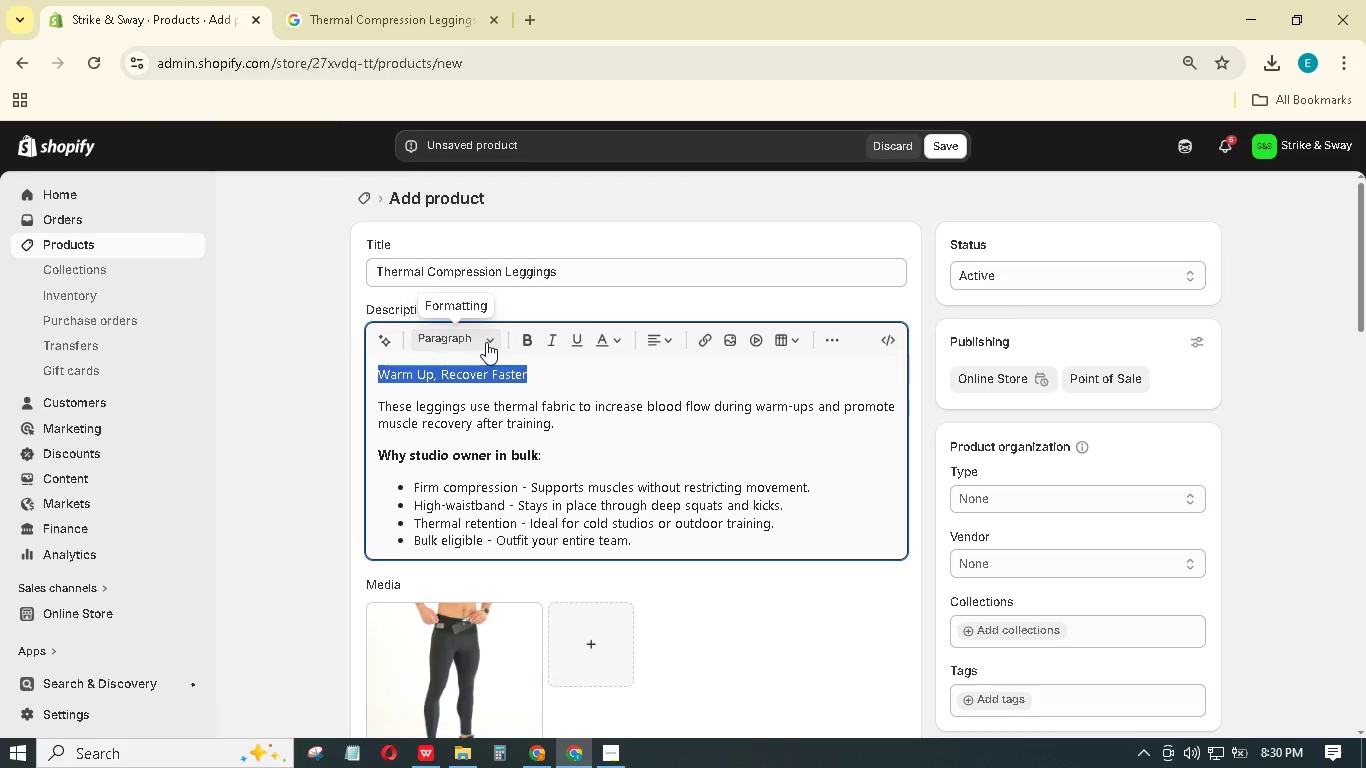 
left_click([486, 341])
 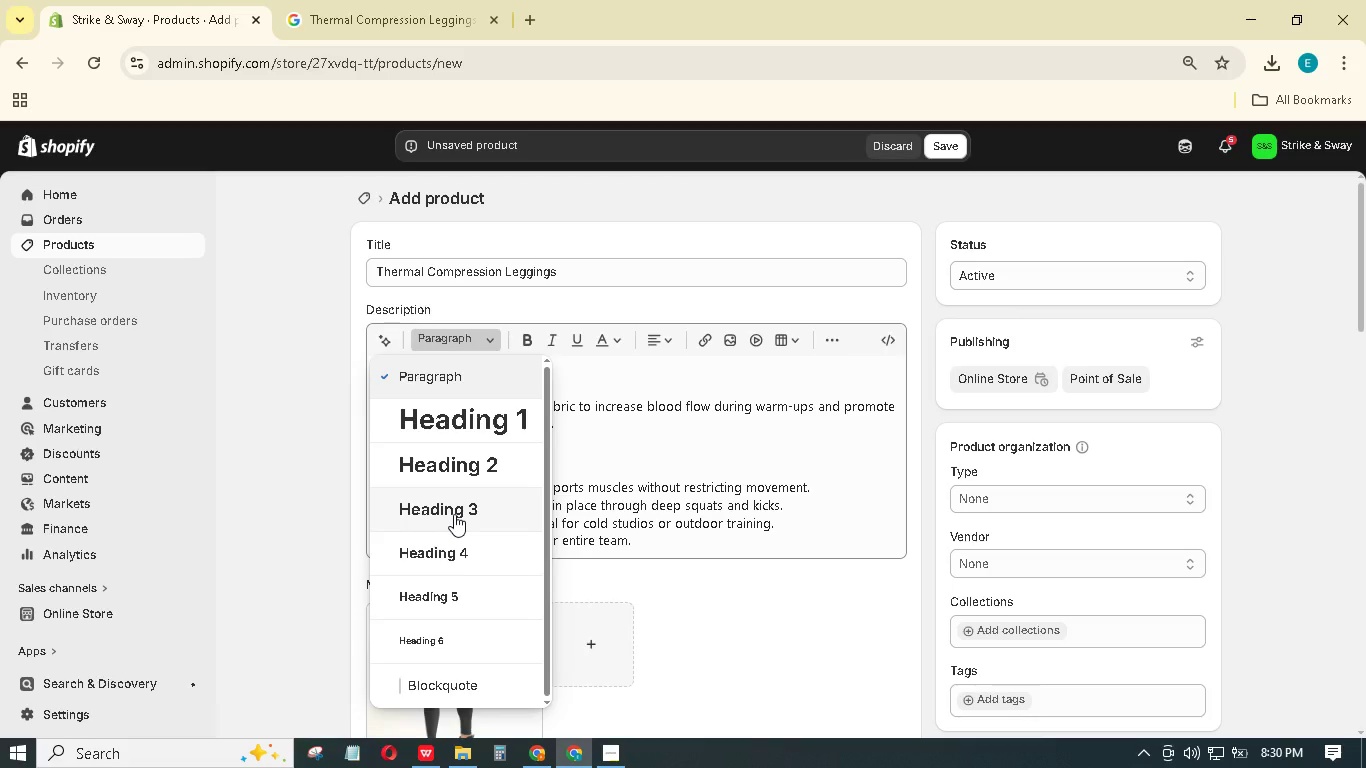 
left_click([454, 514])
 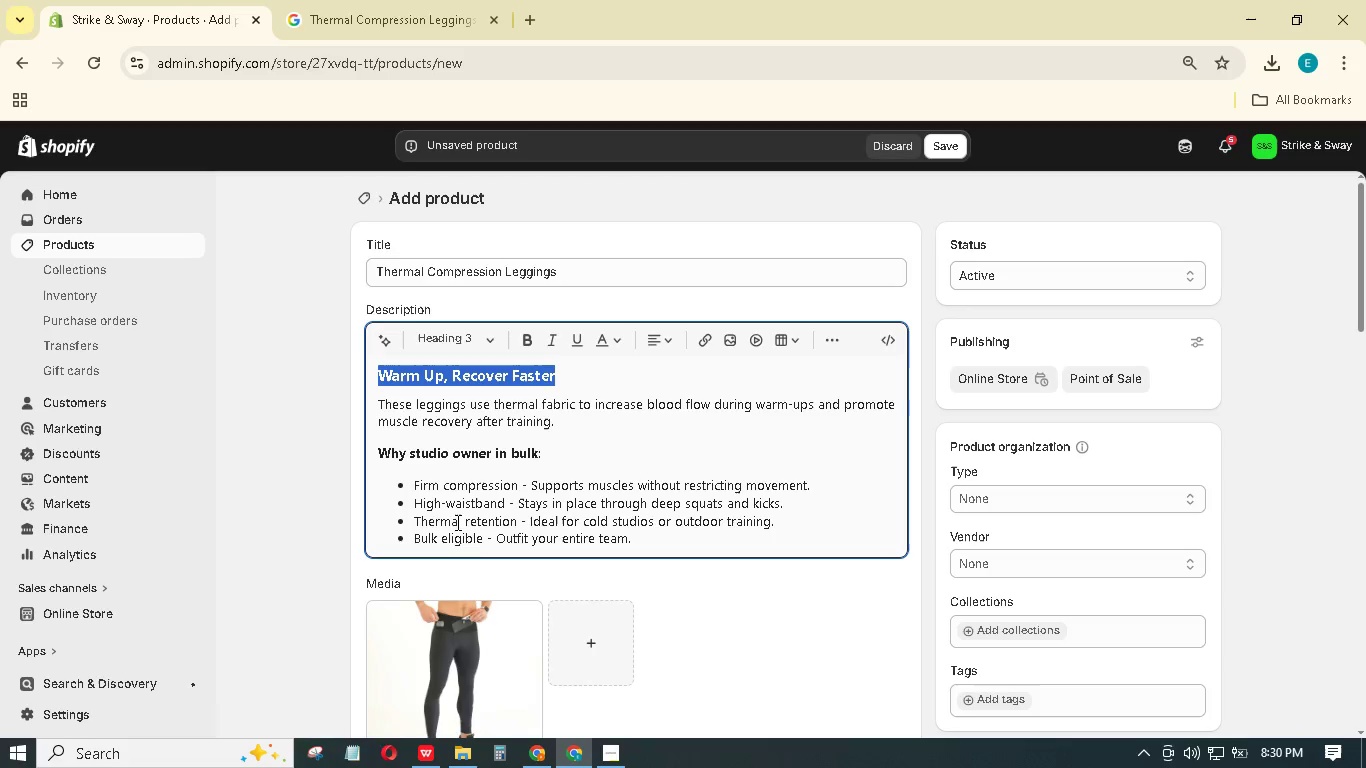 
scroll: coordinate [677, 570], scroll_direction: down, amount: 3.0
 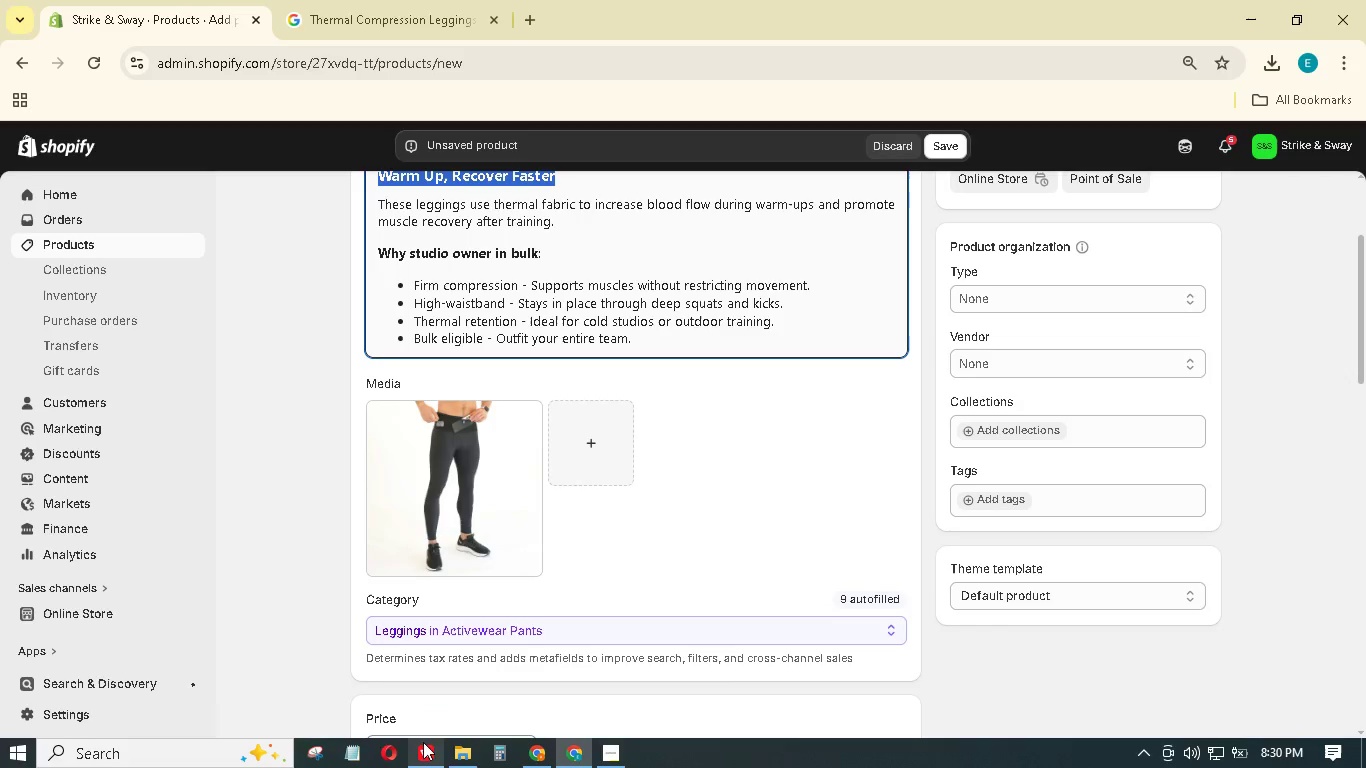 
left_click([421, 742])
 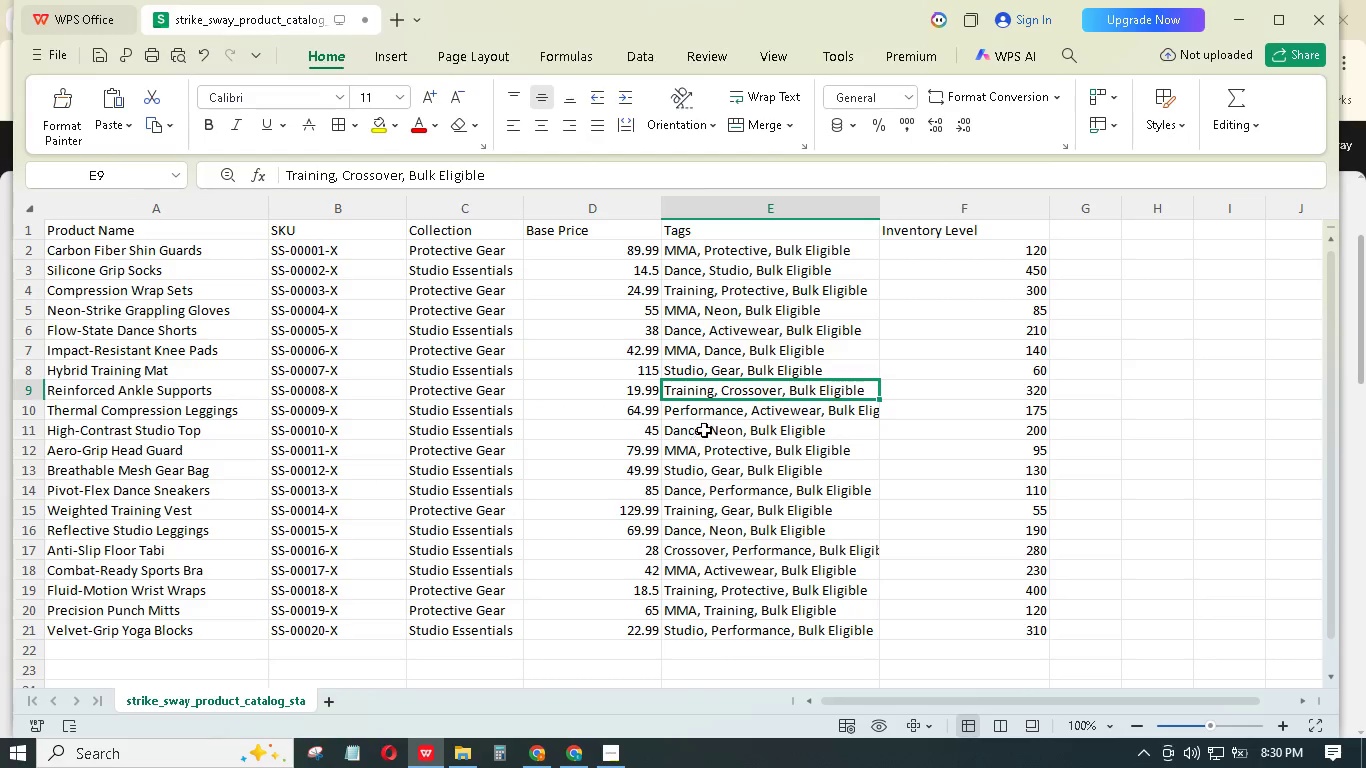 
left_click([717, 412])
 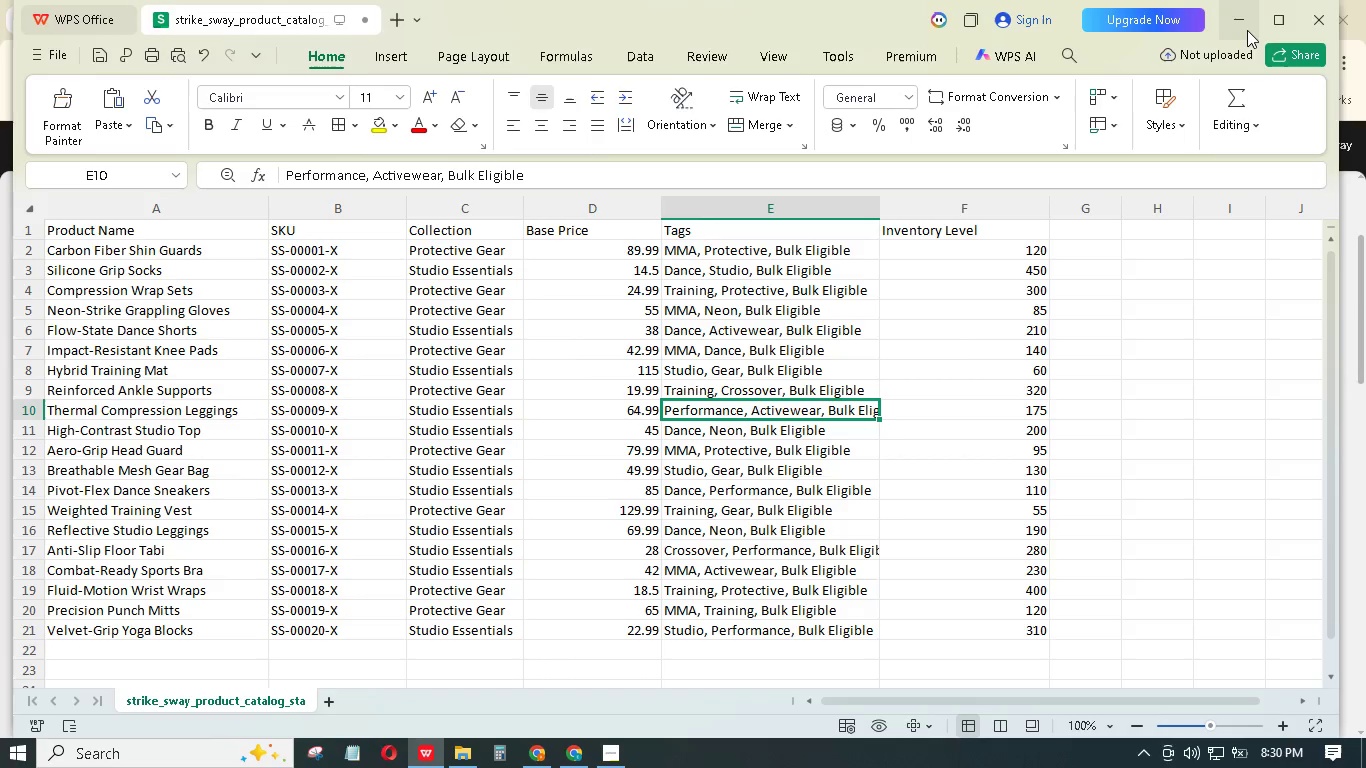 
wait(6.36)
 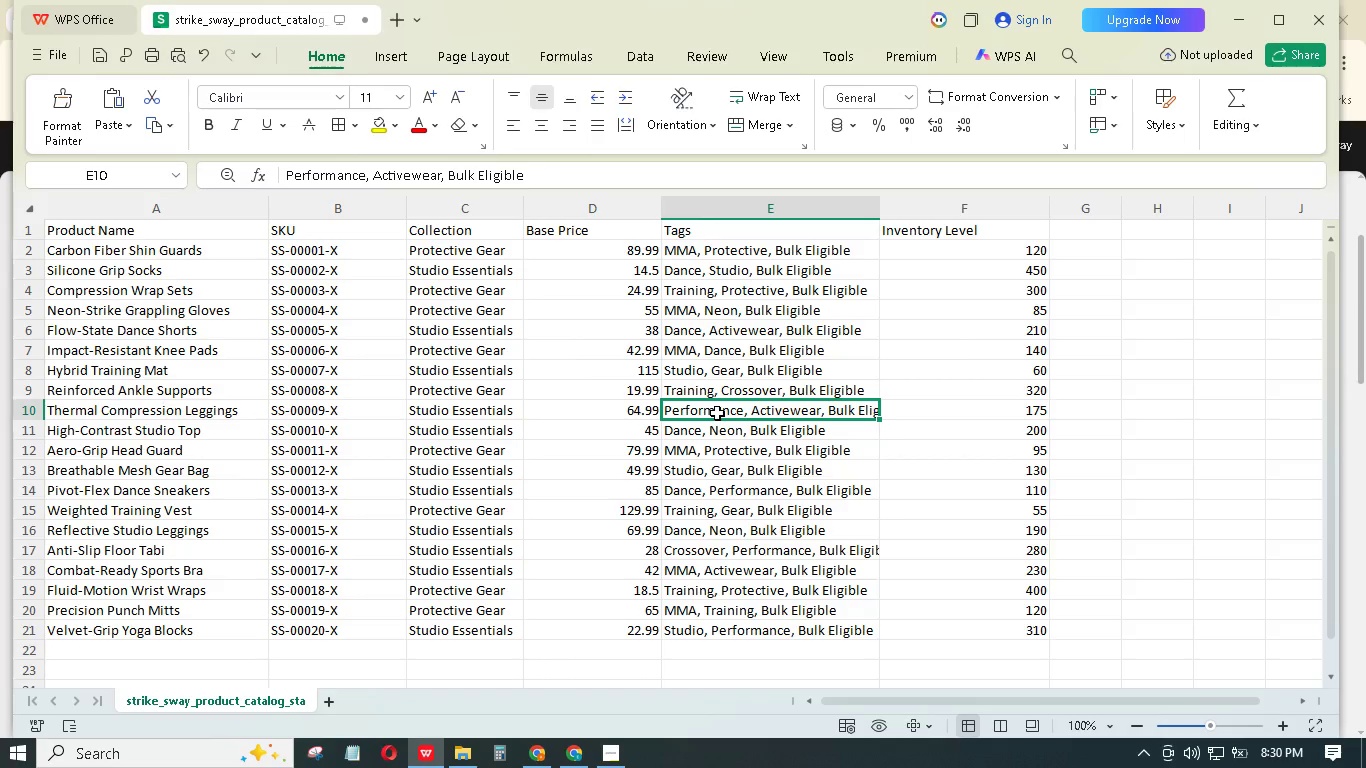 
left_click([1247, 29])
 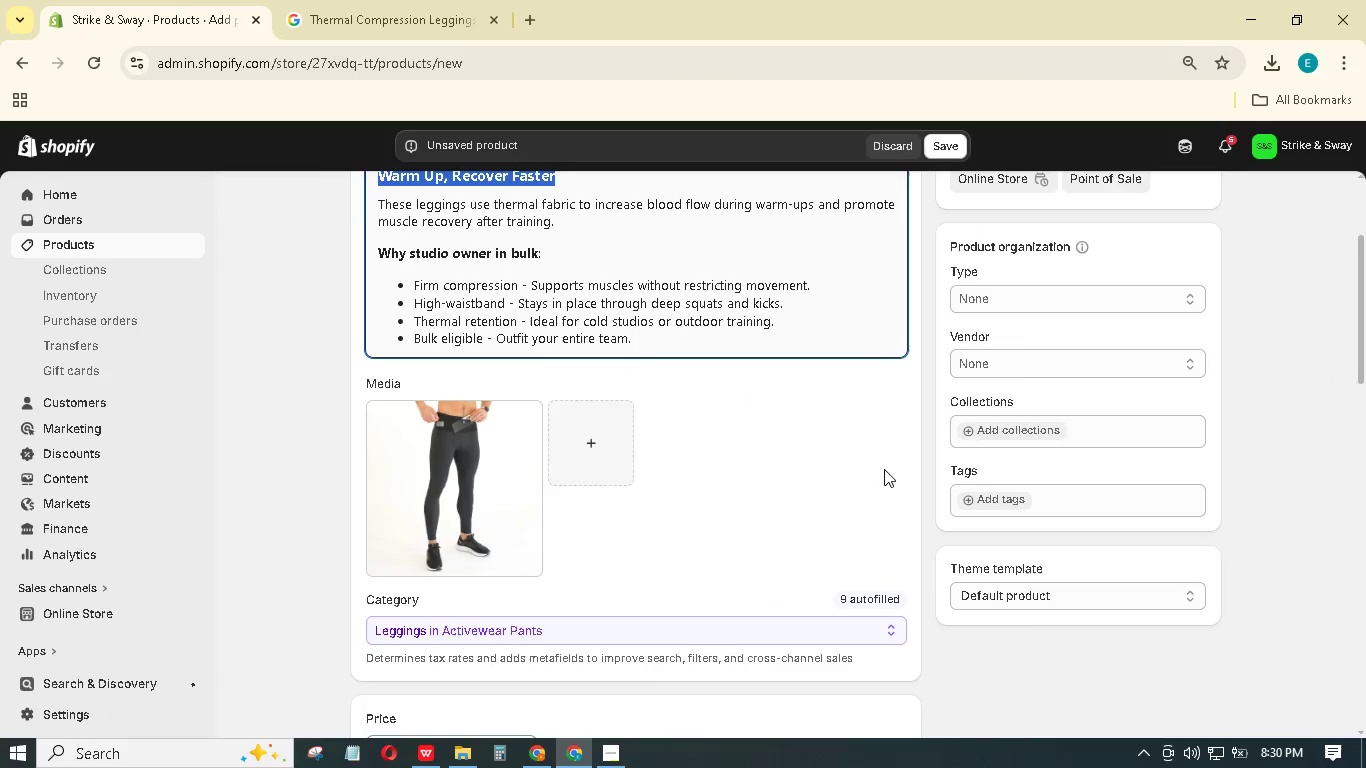 
scroll: coordinate [886, 460], scroll_direction: none, amount: 0.0
 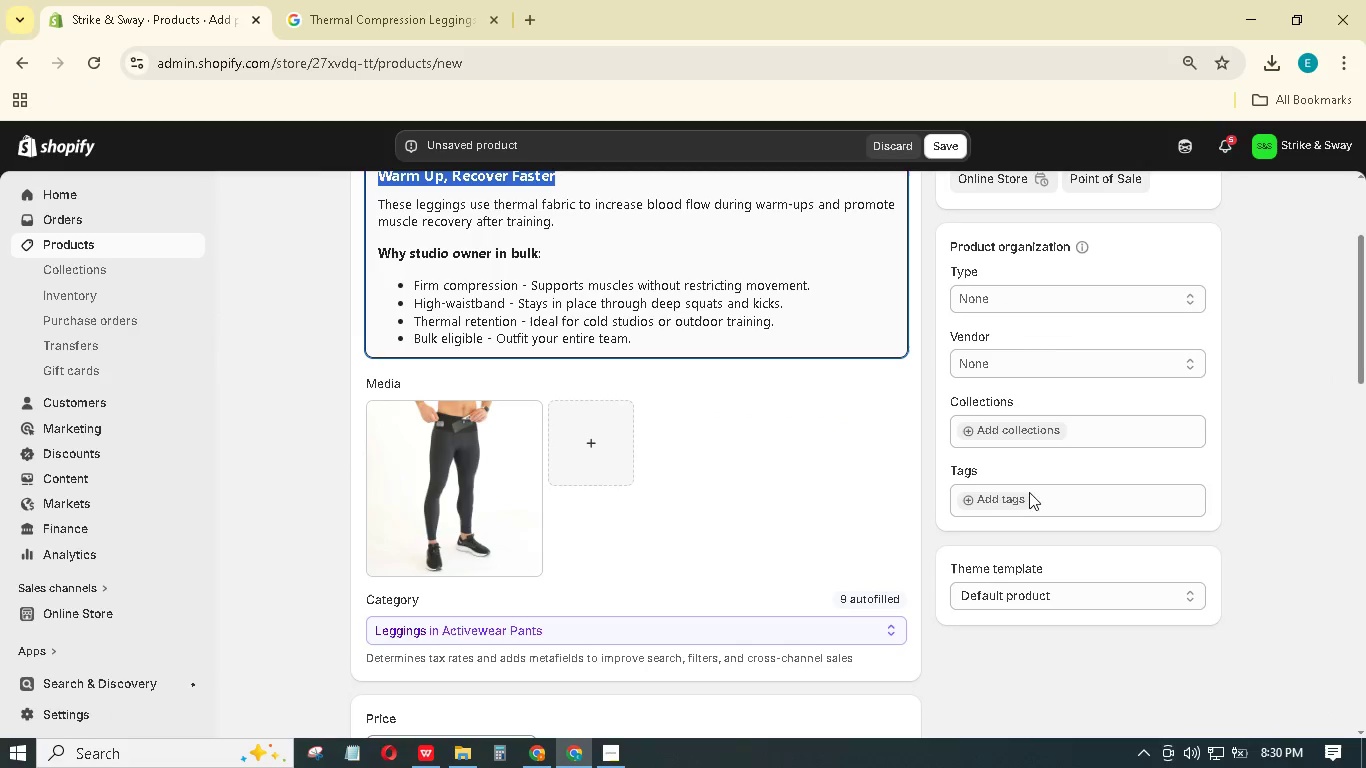 
left_click([1022, 498])
 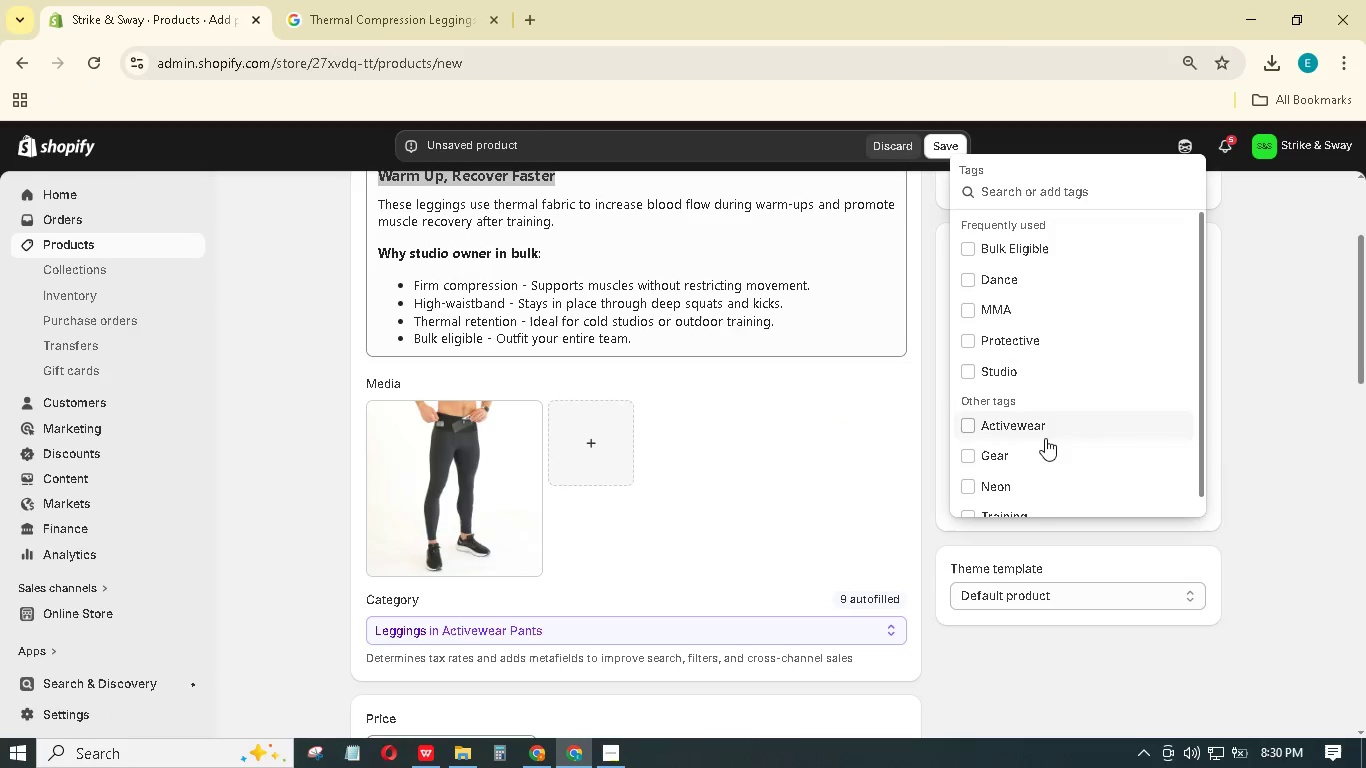 
scroll: coordinate [1054, 358], scroll_direction: down, amount: 1.0
 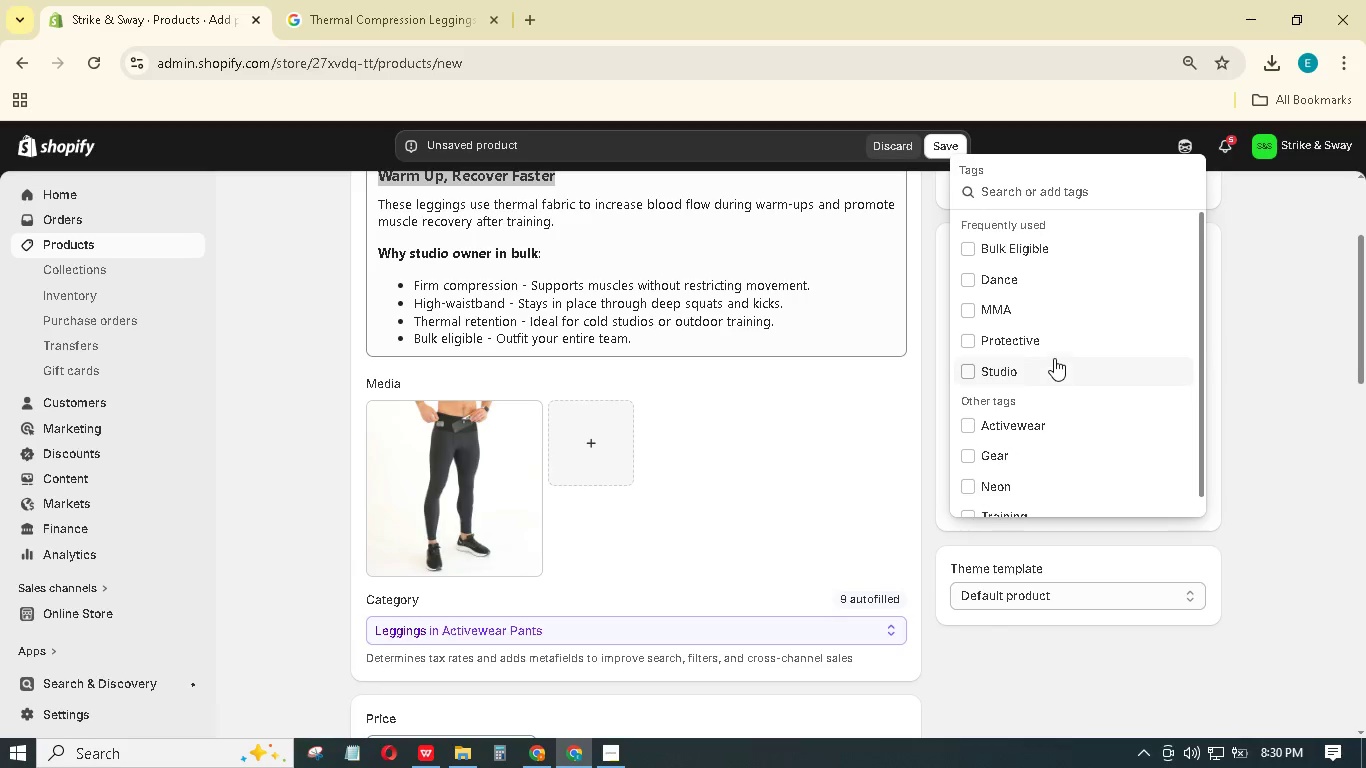 
scroll: coordinate [1054, 358], scroll_direction: up, amount: 2.0
 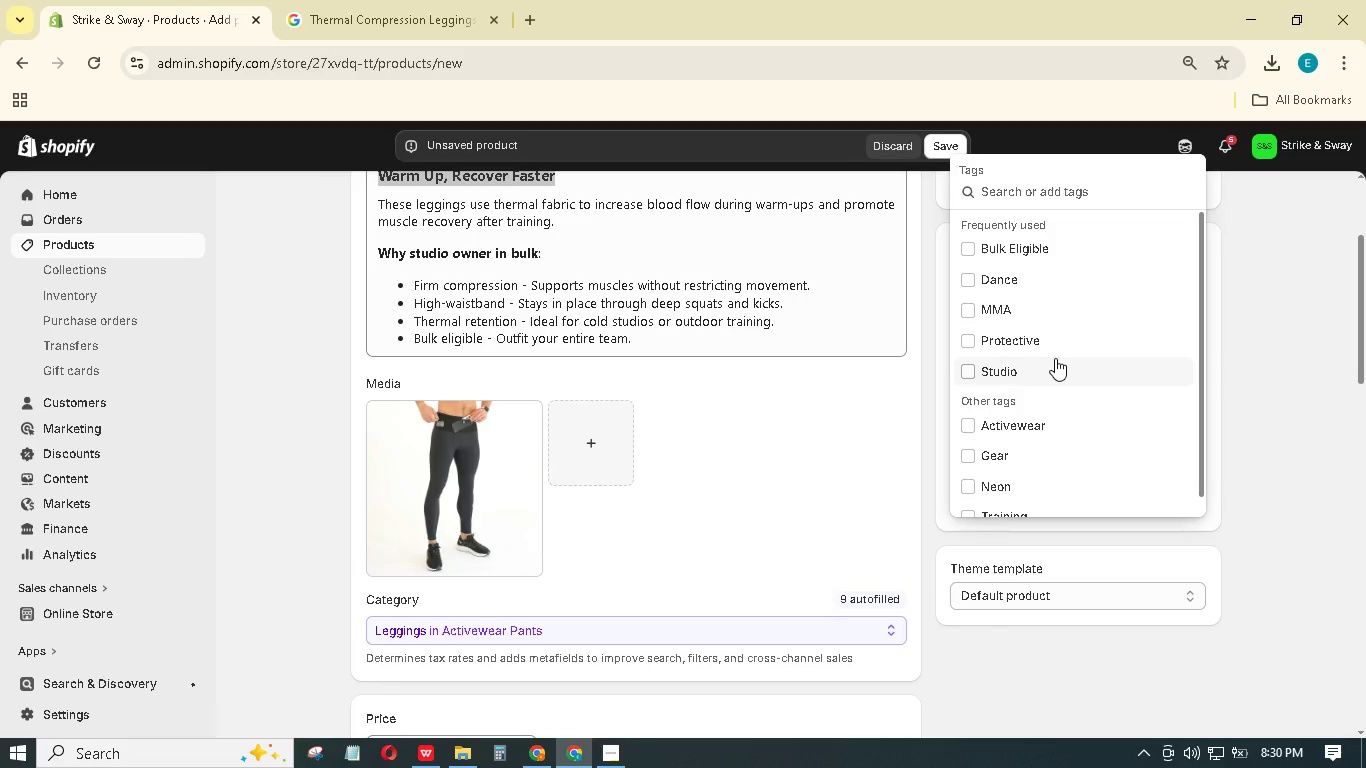 
type(Performance)
 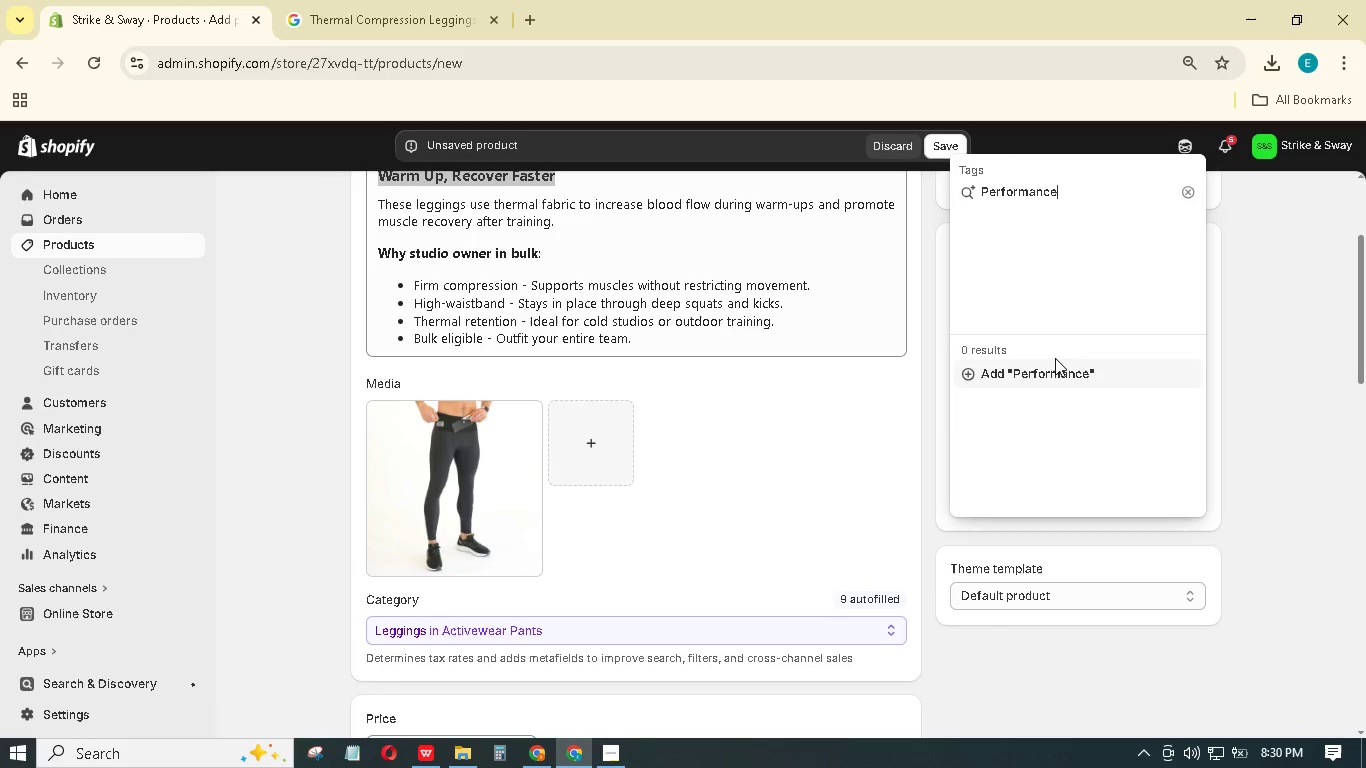 
key(Enter)
 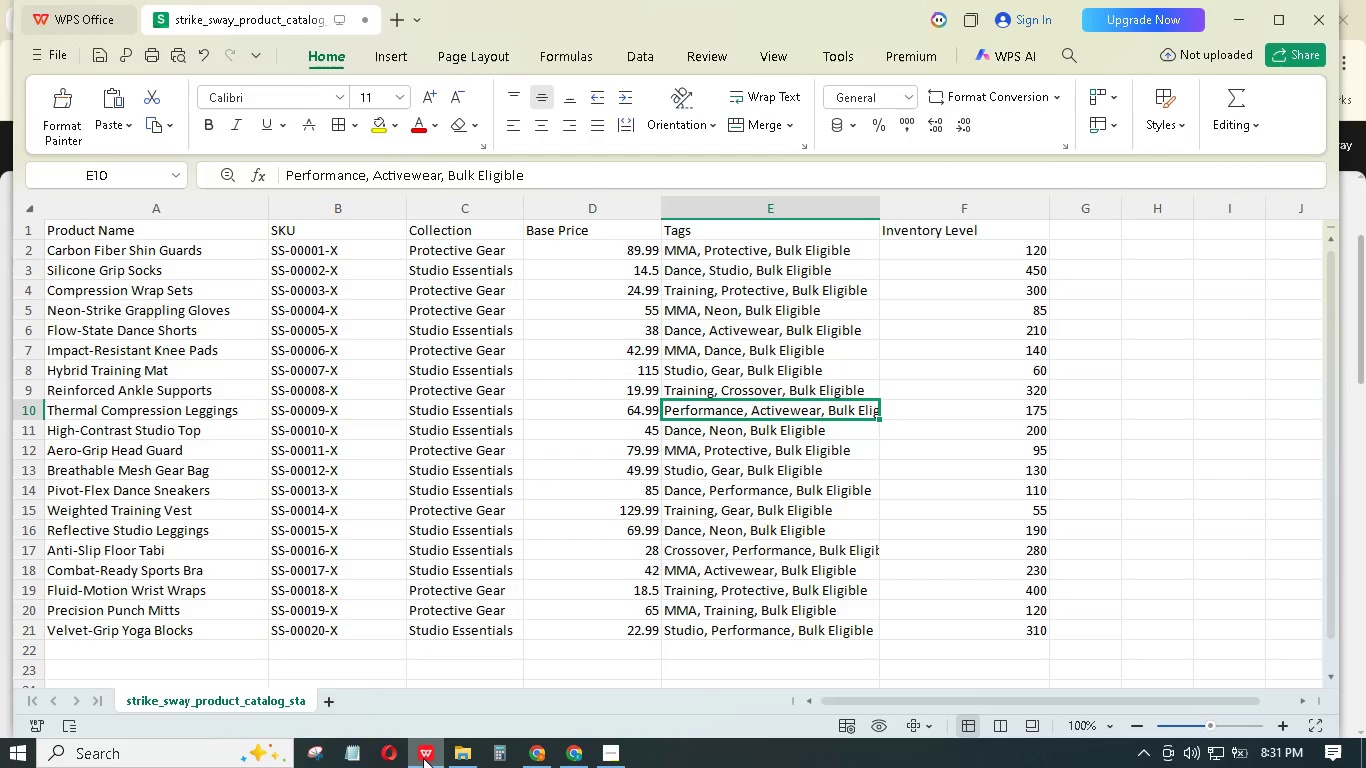 
wait(5.19)
 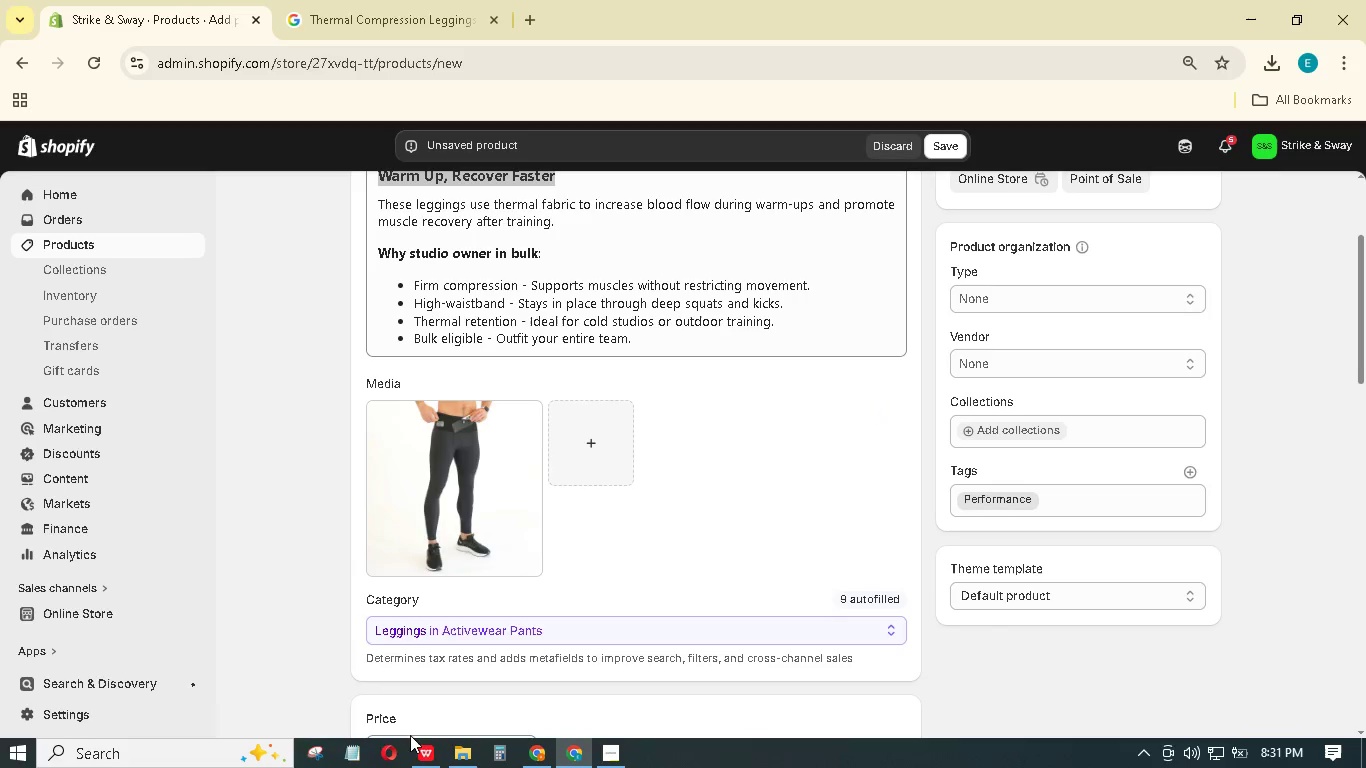 
left_click([423, 758])
 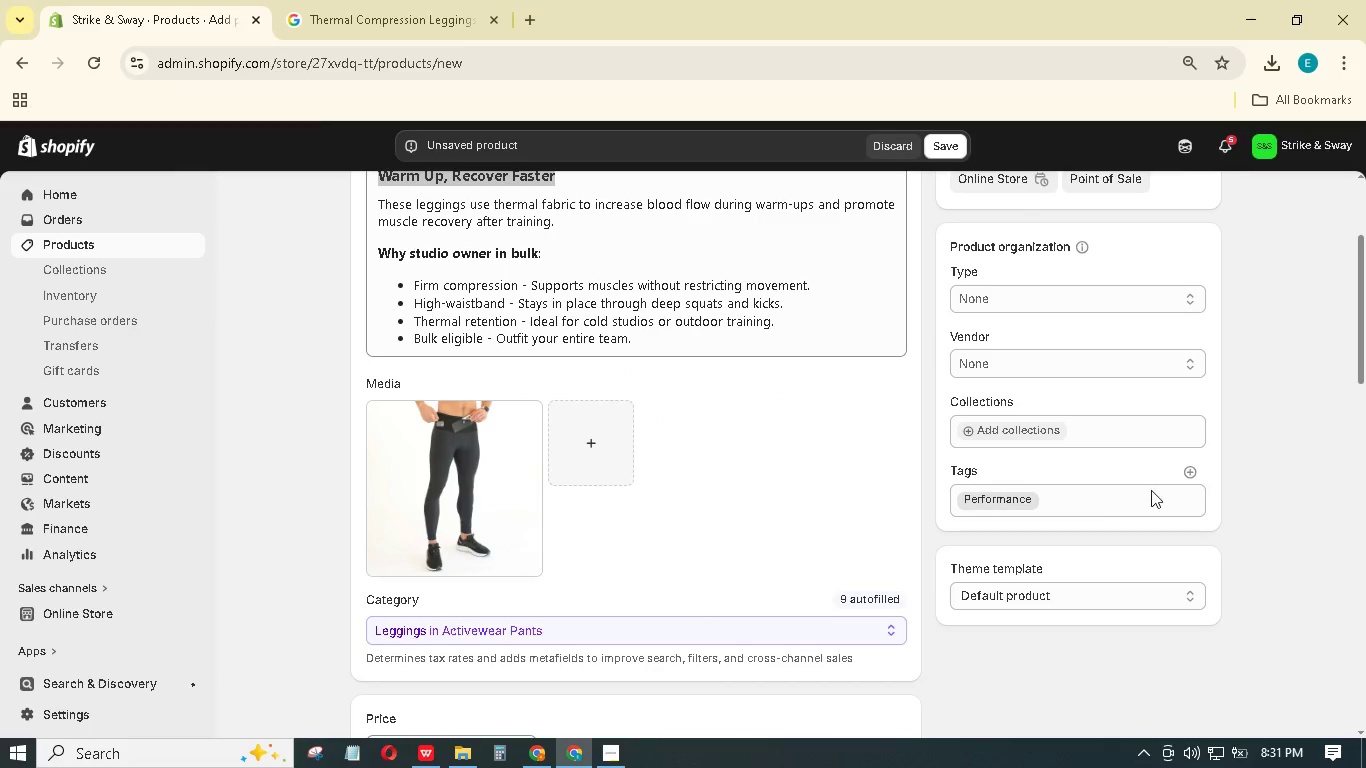 
left_click([1195, 471])
 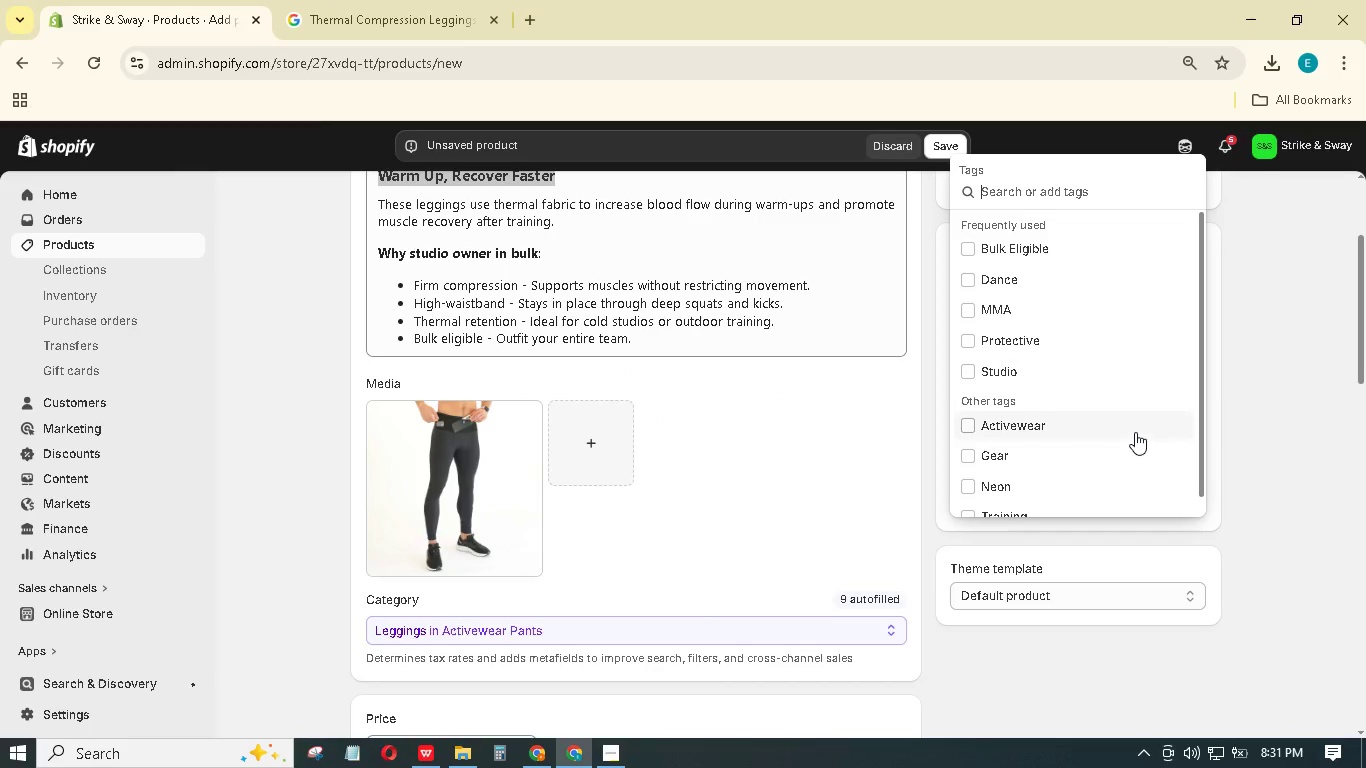 
left_click([1130, 424])
 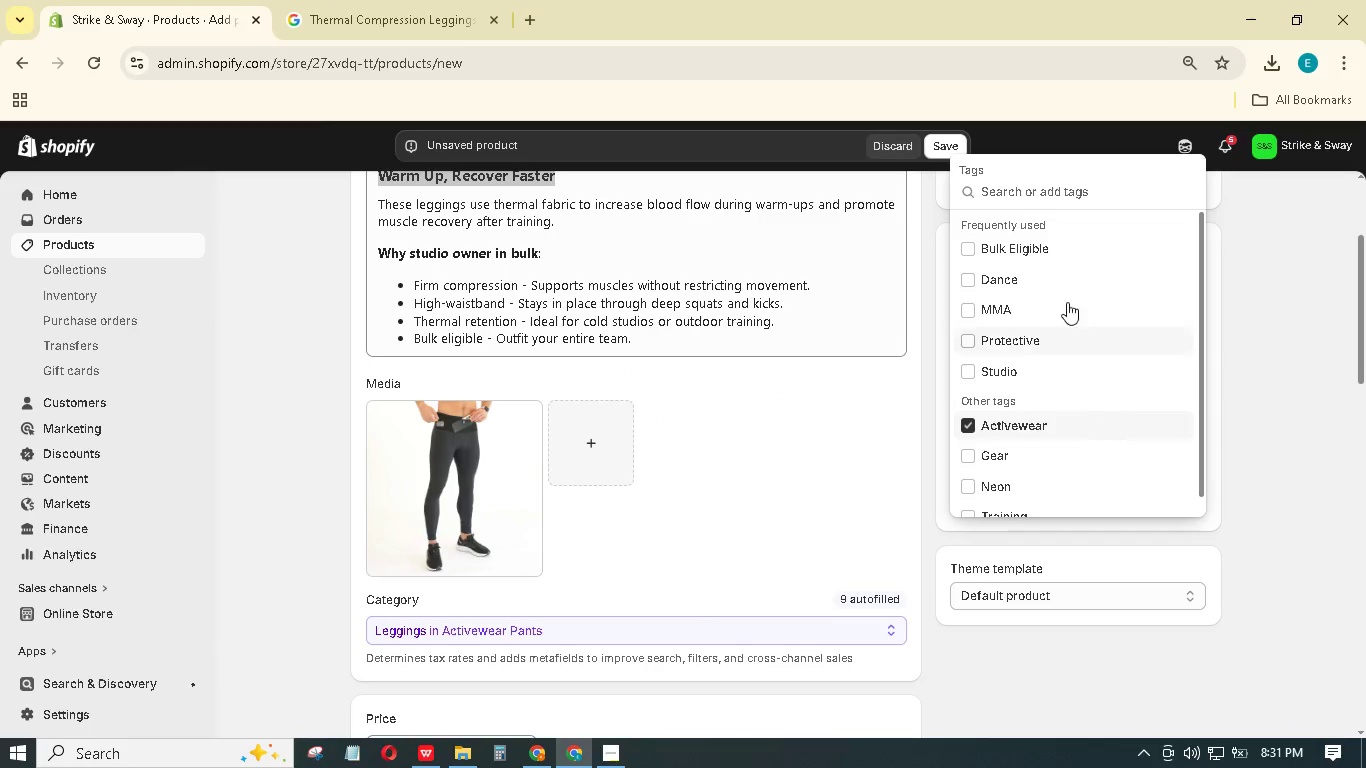 
left_click([1058, 255])
 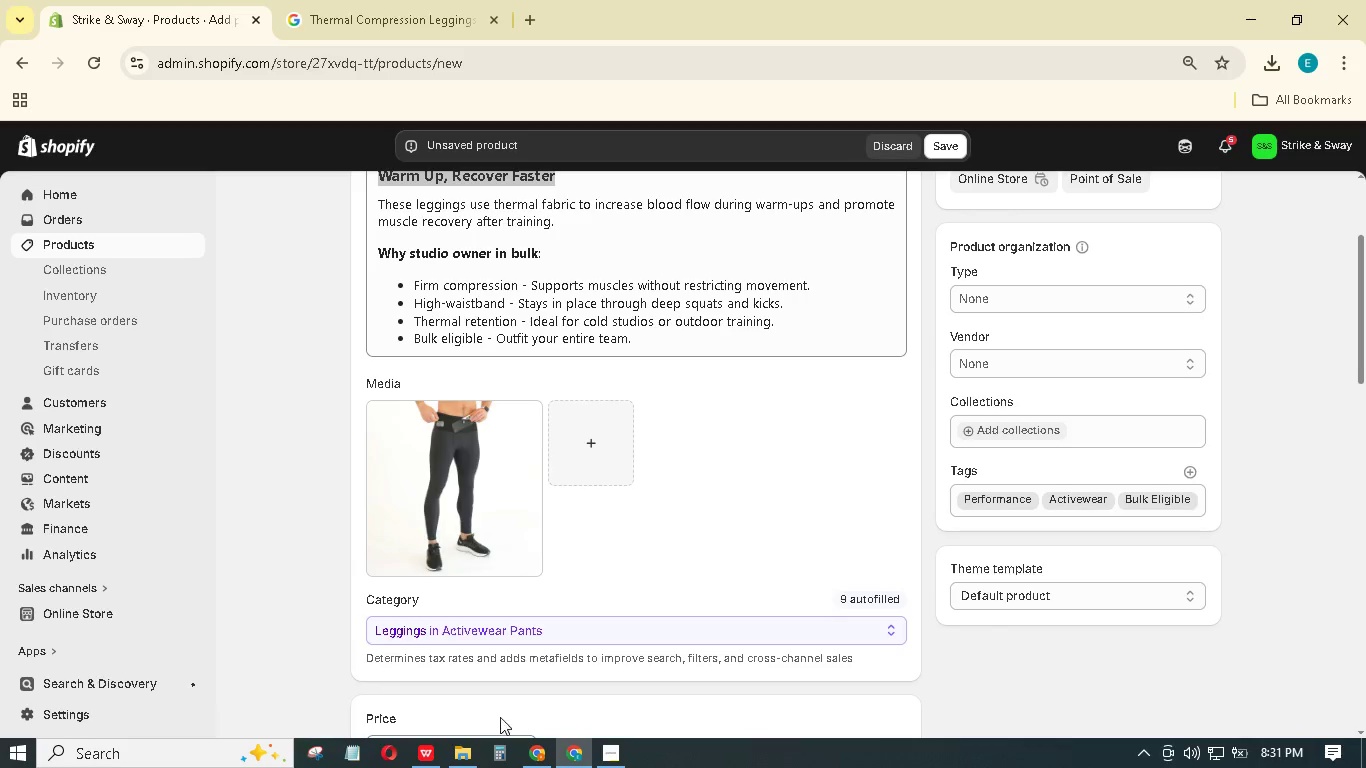 
left_click([529, 750])
 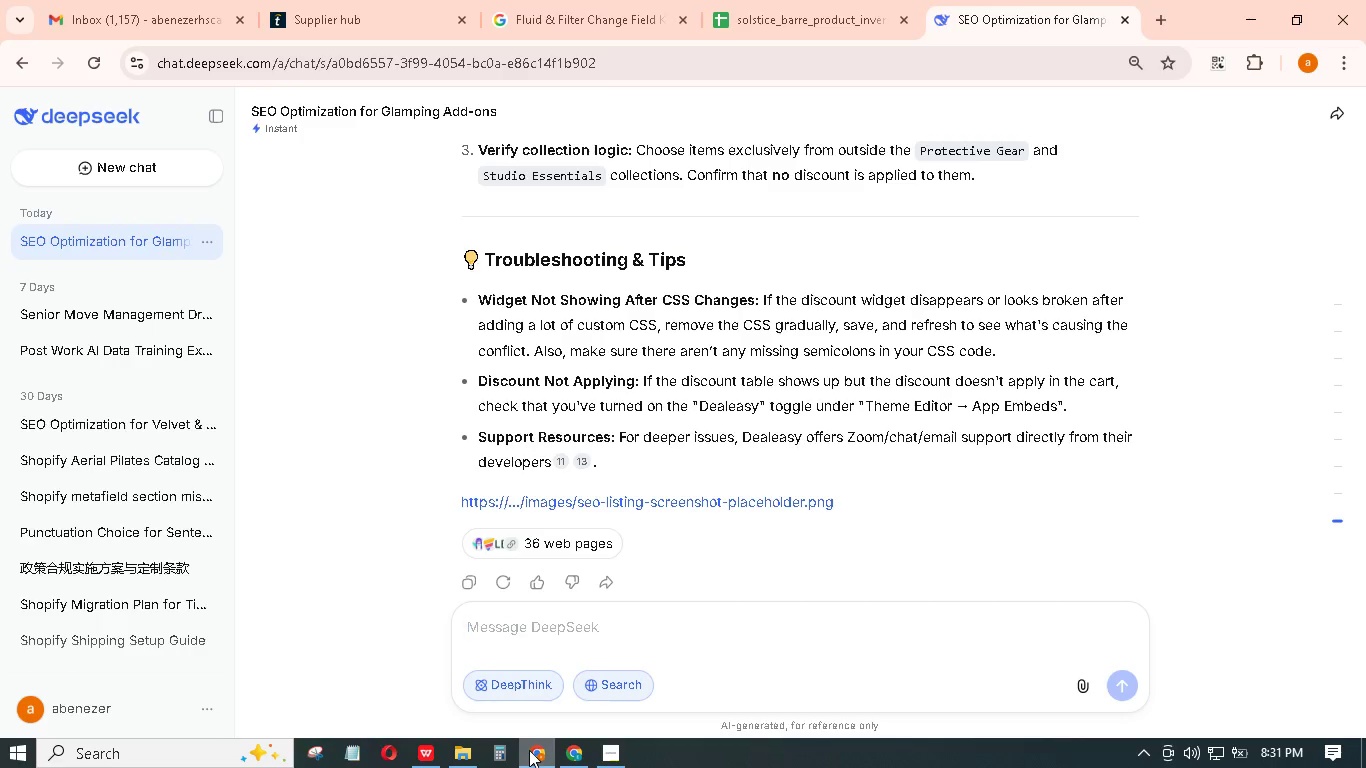 
left_click([529, 750])
 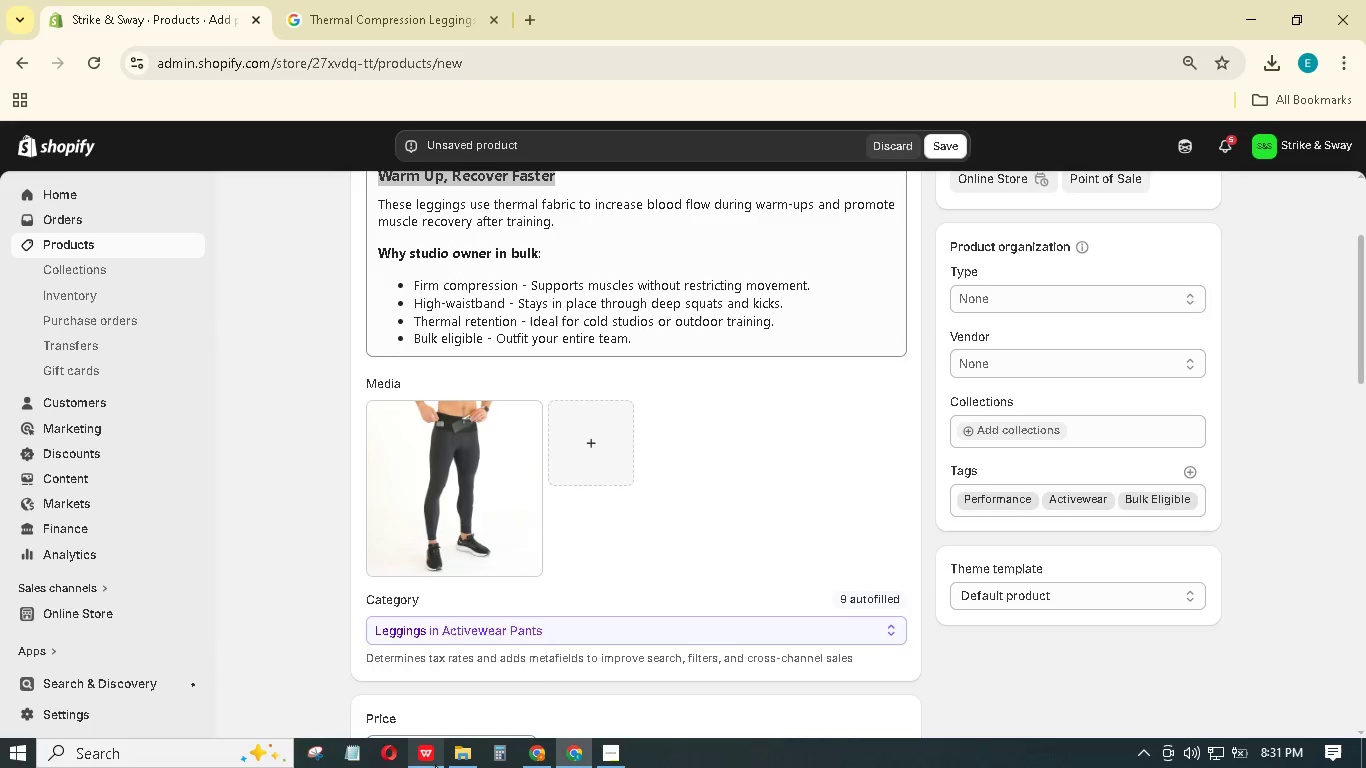 
left_click([435, 765])
 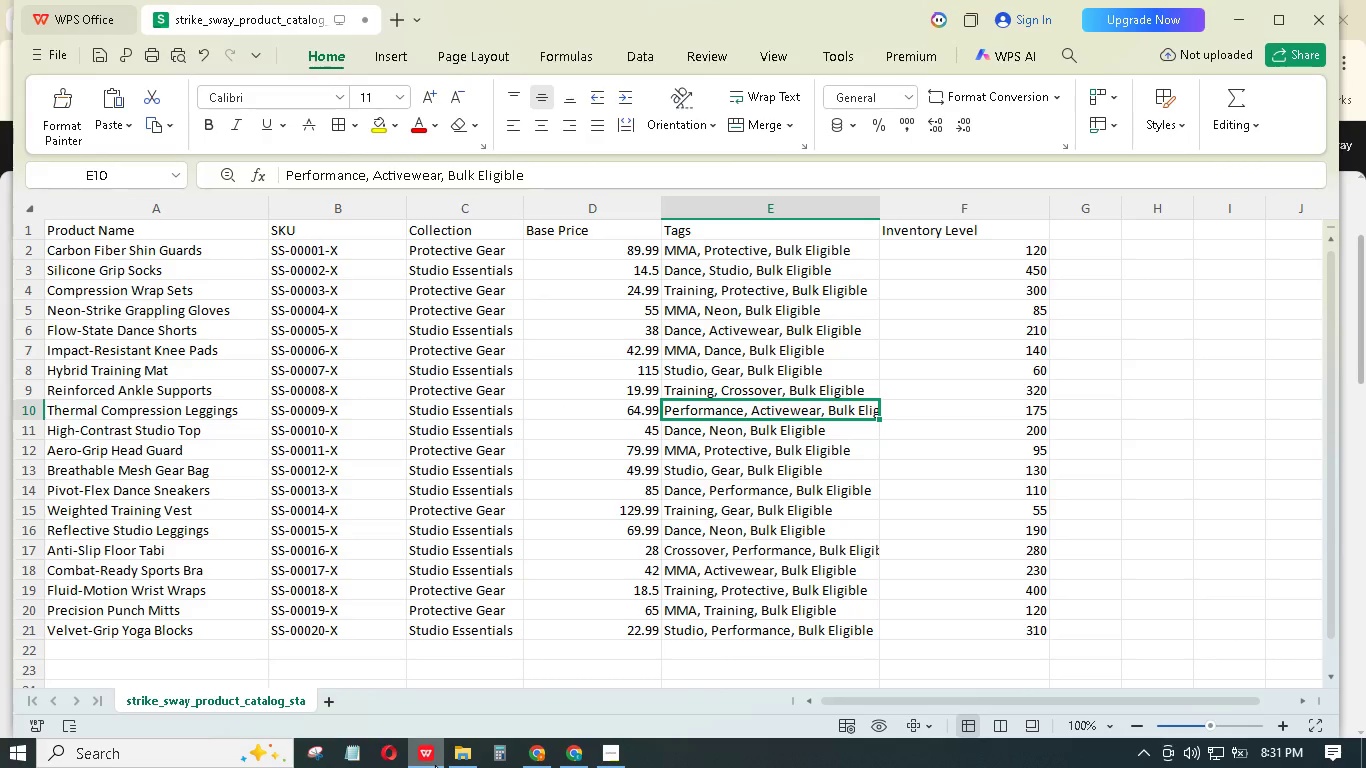 
left_click([435, 765])
 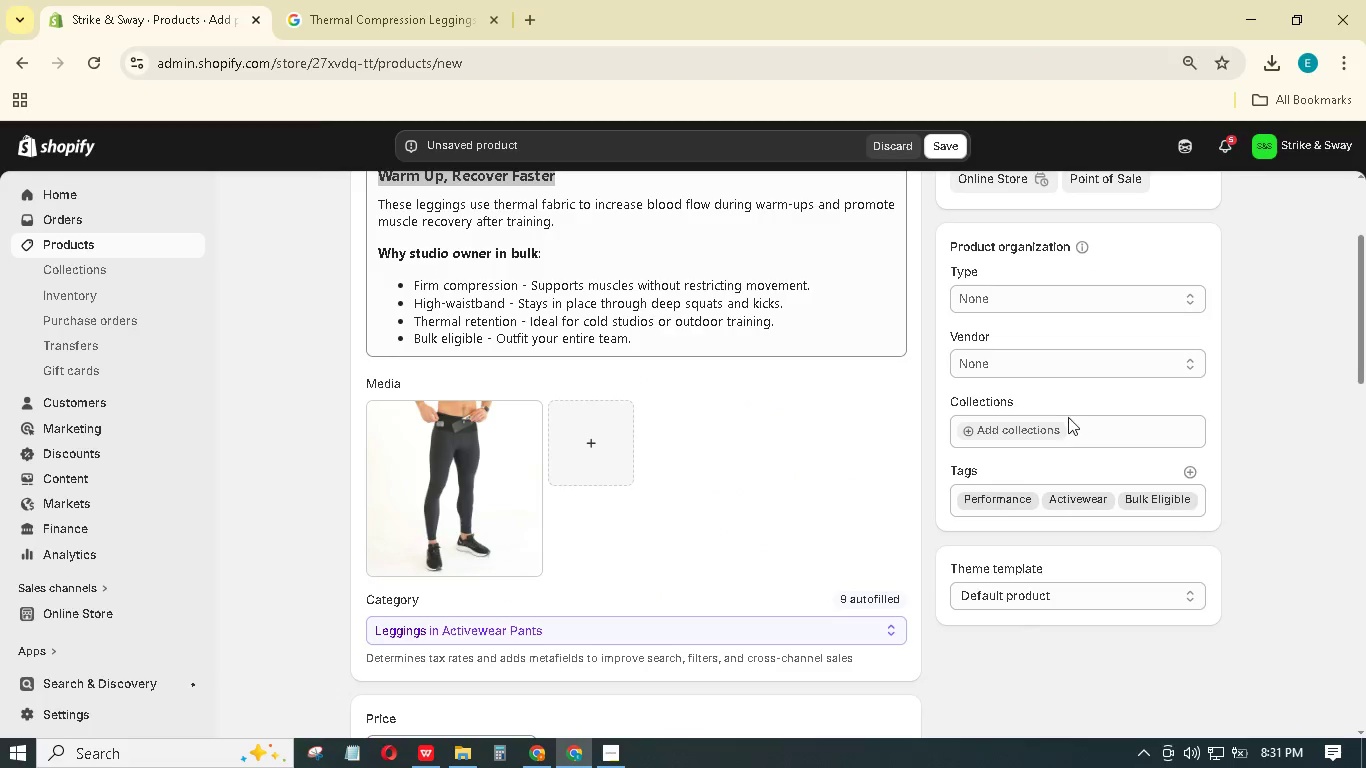 
left_click([1053, 430])
 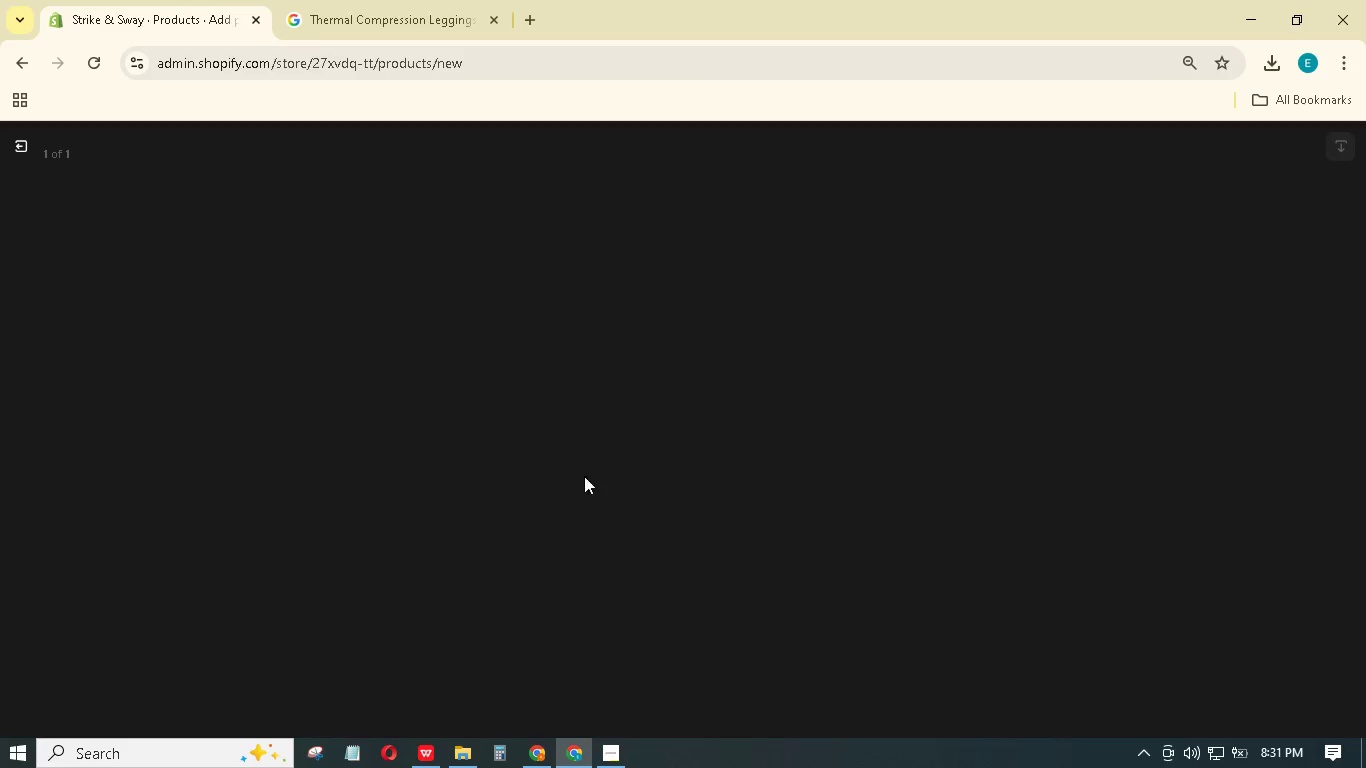 
wait(10.64)
 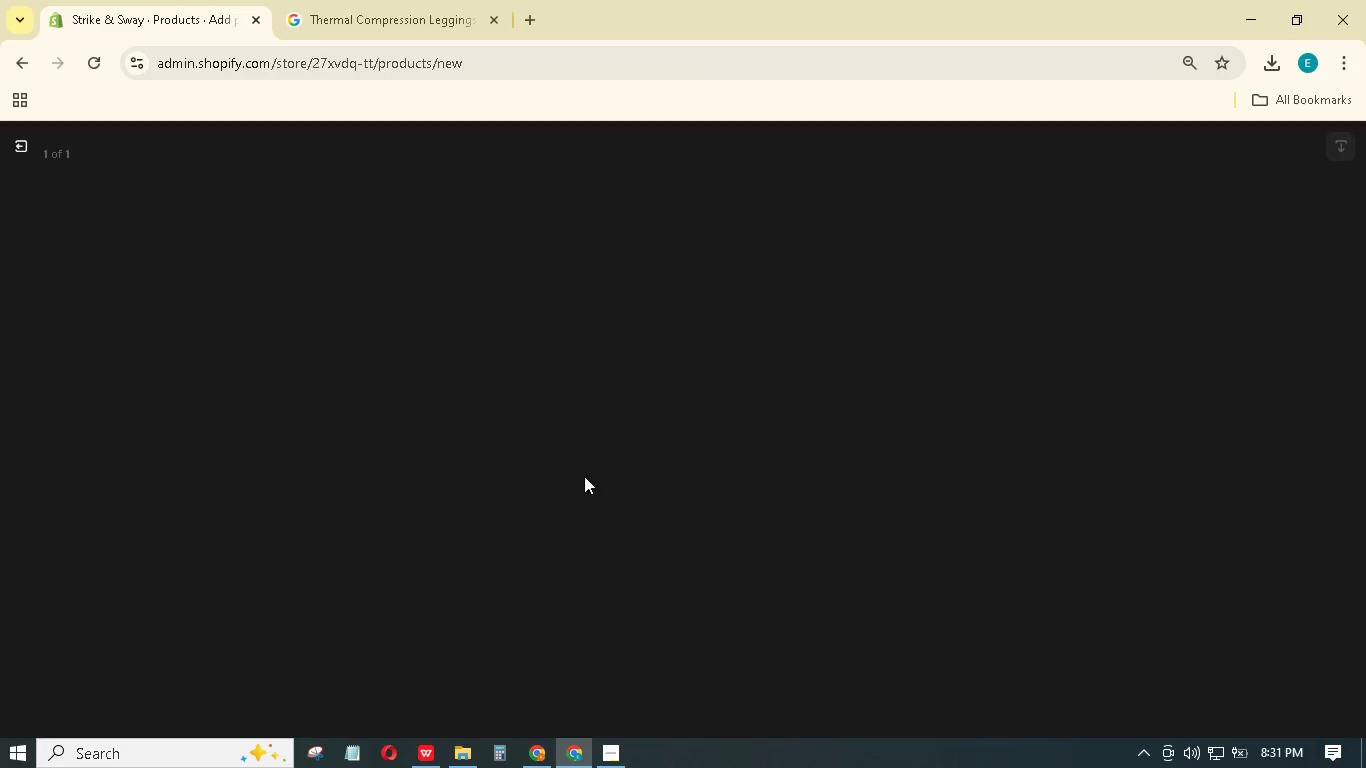 
left_click([1093, 349])
 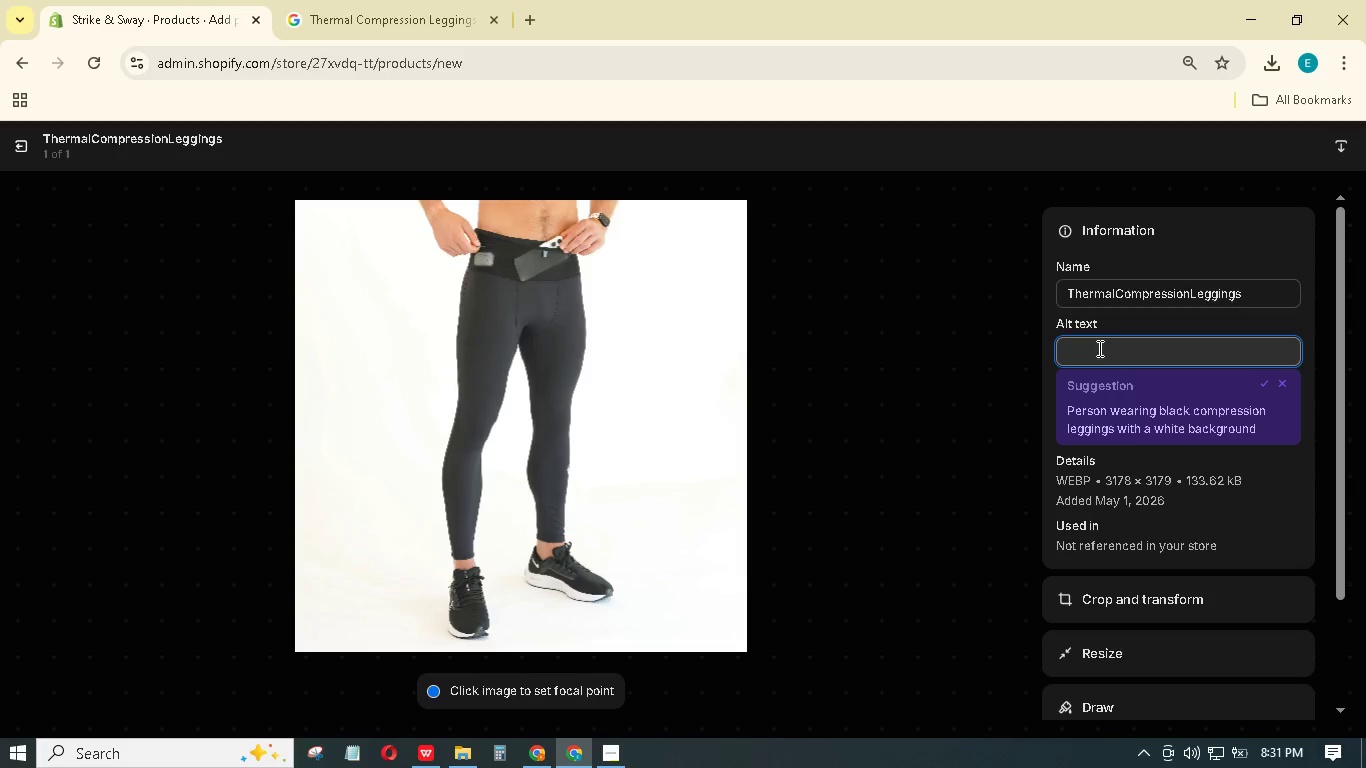 
type(Black thermal leggings folded on a wooden bench, with a pair of gri)
 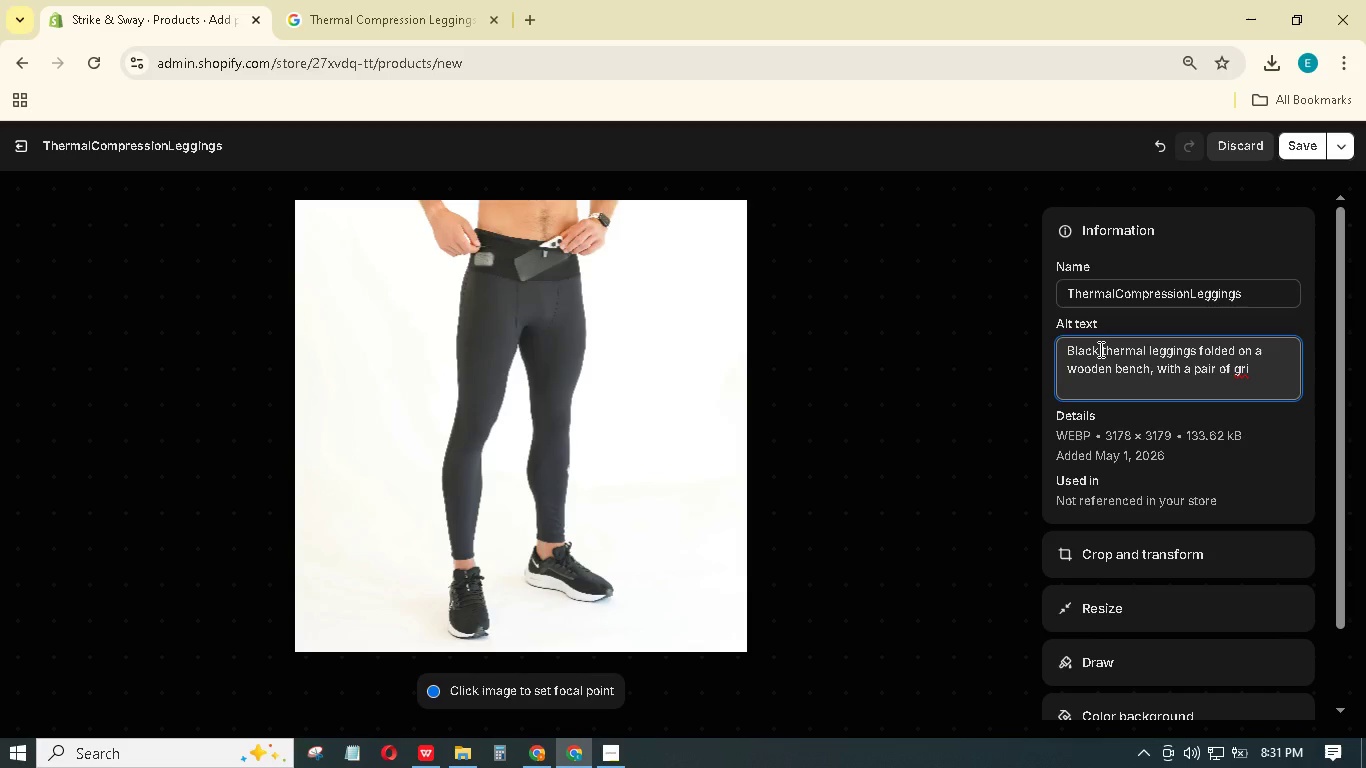 
hold_key(key=Backspace, duration=0.8)
 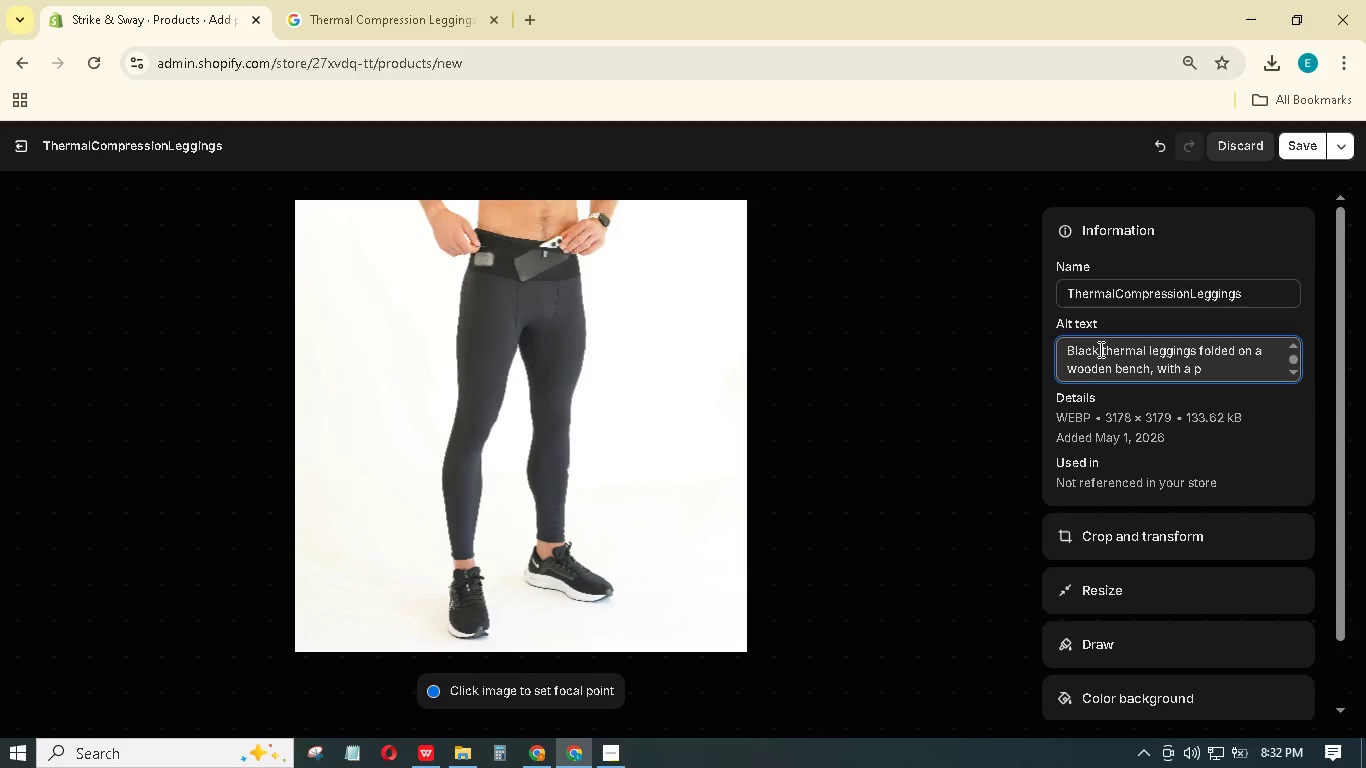 
hold_key(key=Backspace, duration=0.61)
 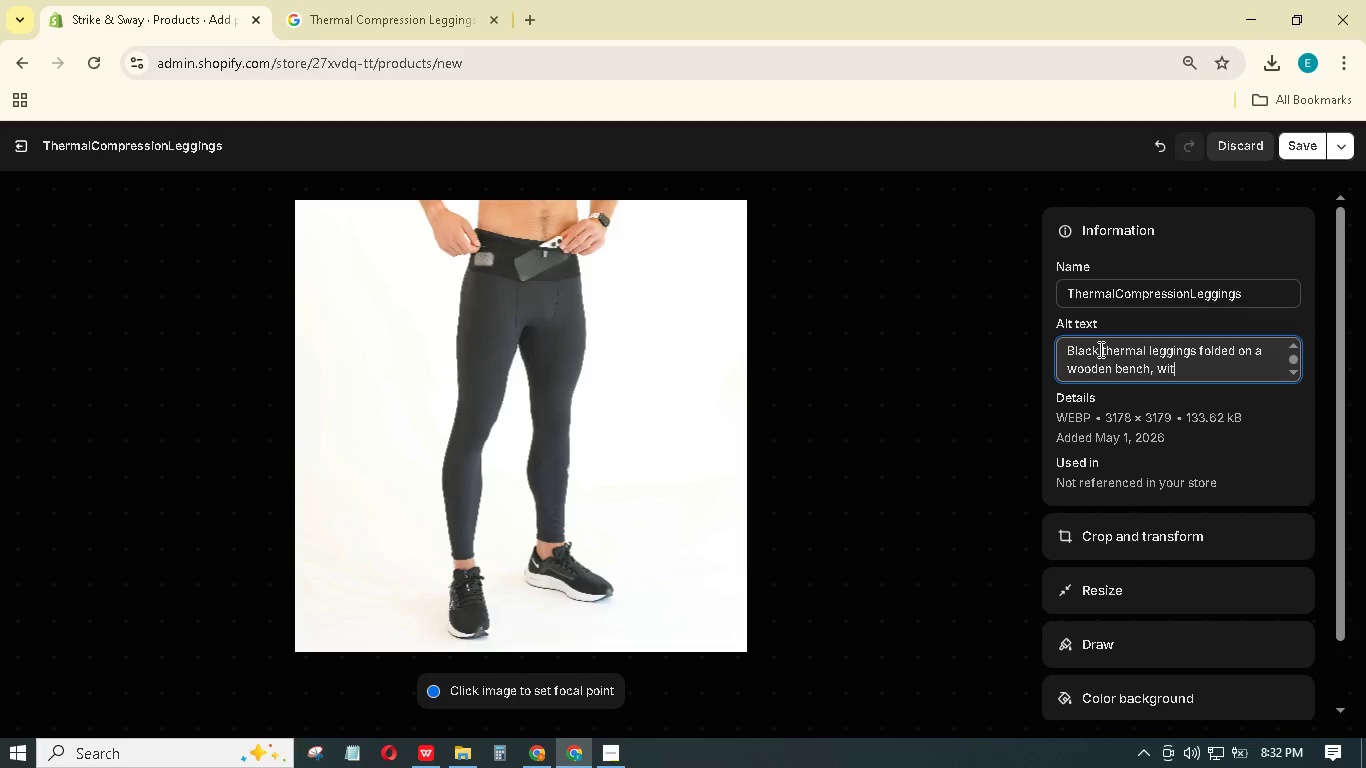 
hold_key(key=Backspace, duration=1.3)
 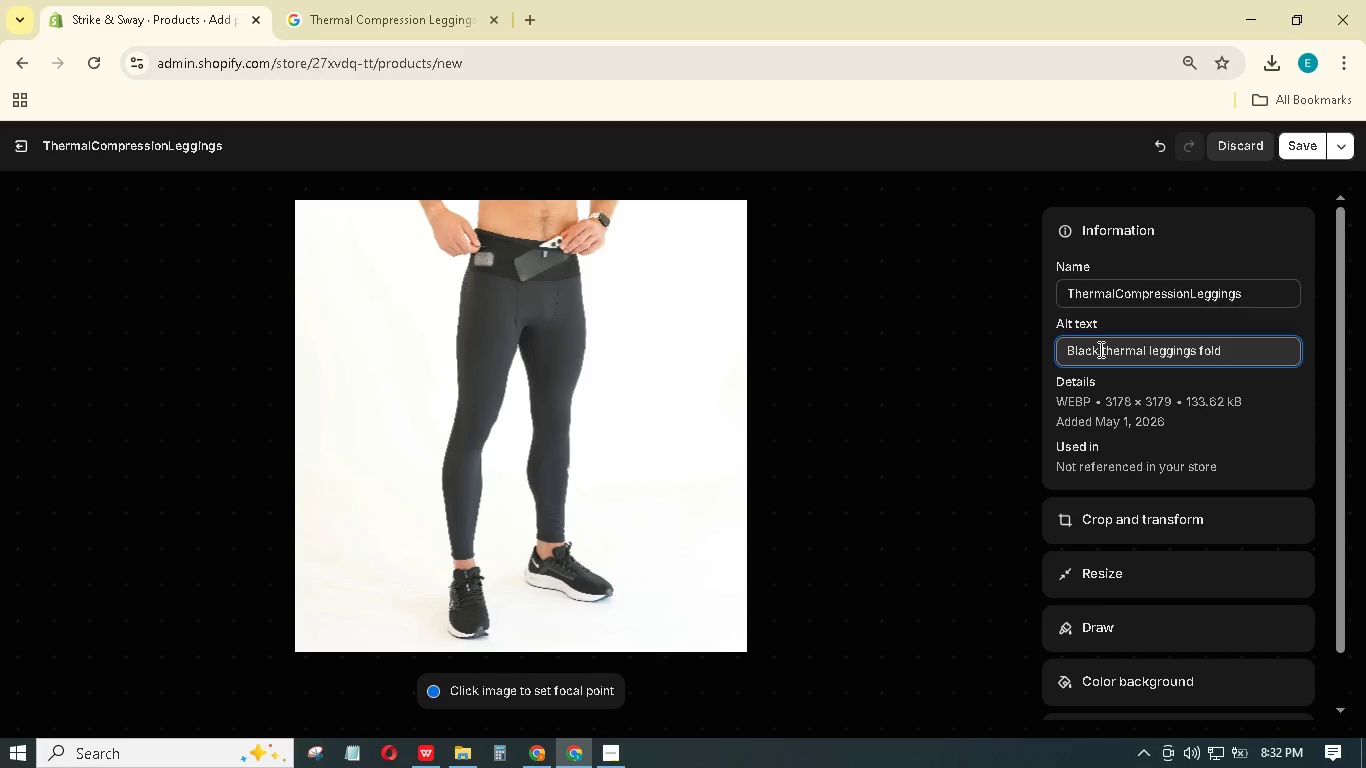 
key(Backspace)
key(Backspace)
key(Backspace)
key(Backspace)
key(Backspace)
type(worn by a model with a phone in his hand.)
 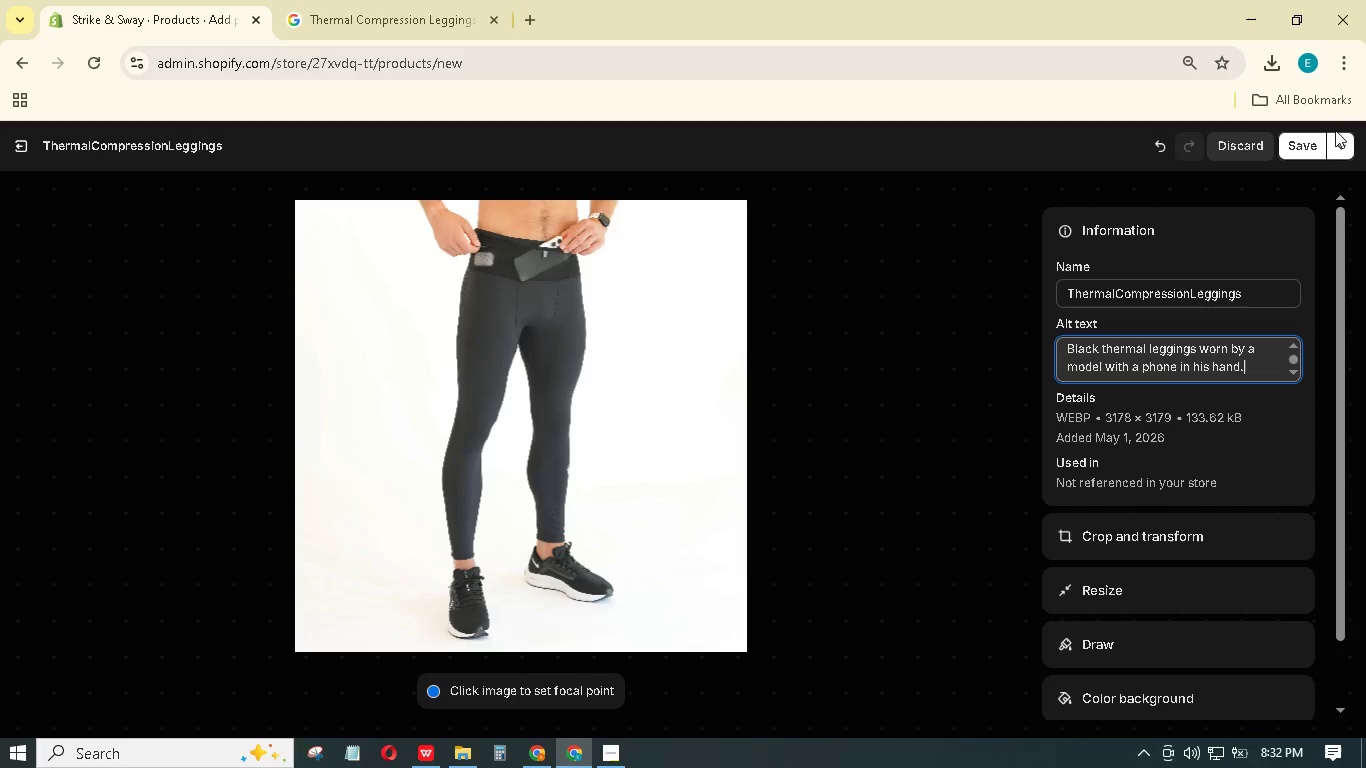 
left_click([1310, 141])
 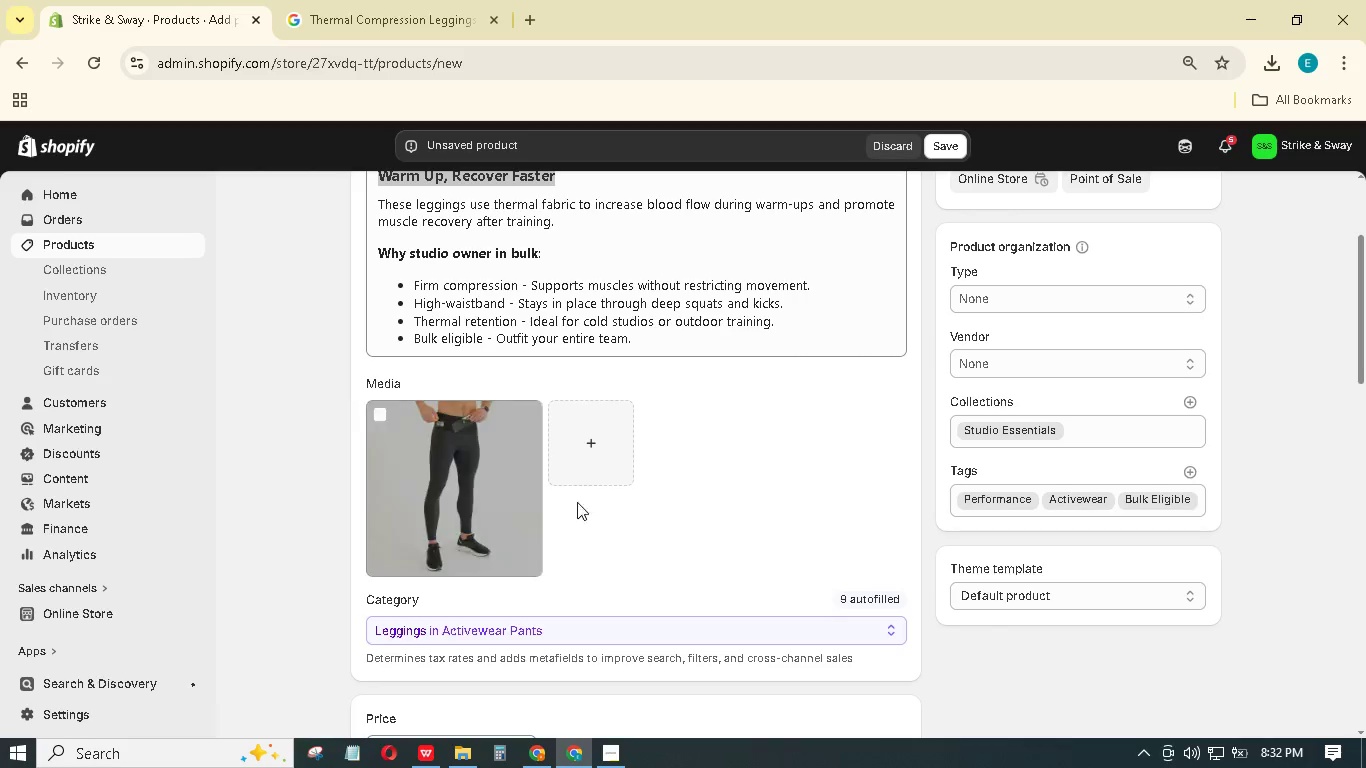 
wait(6.27)
 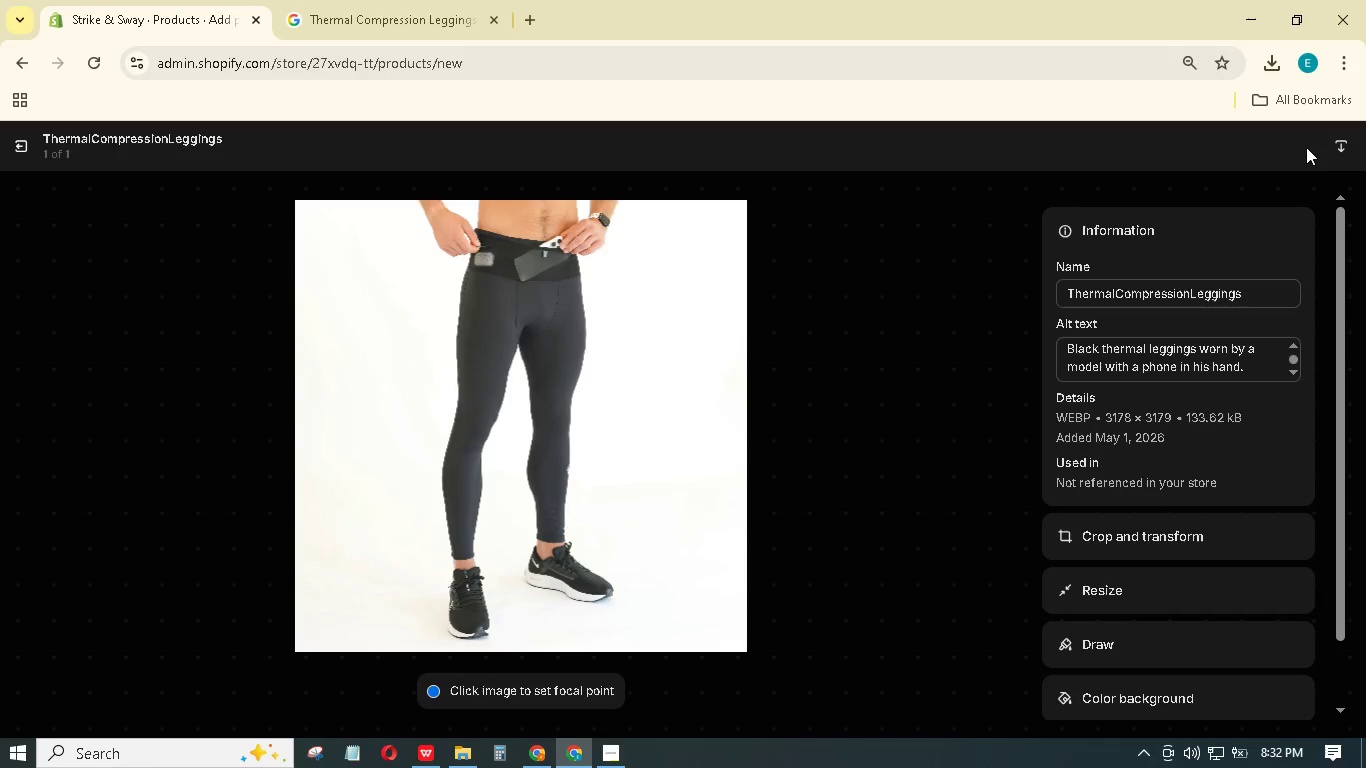 
scroll: coordinate [673, 579], scroll_direction: down, amount: 8.0
 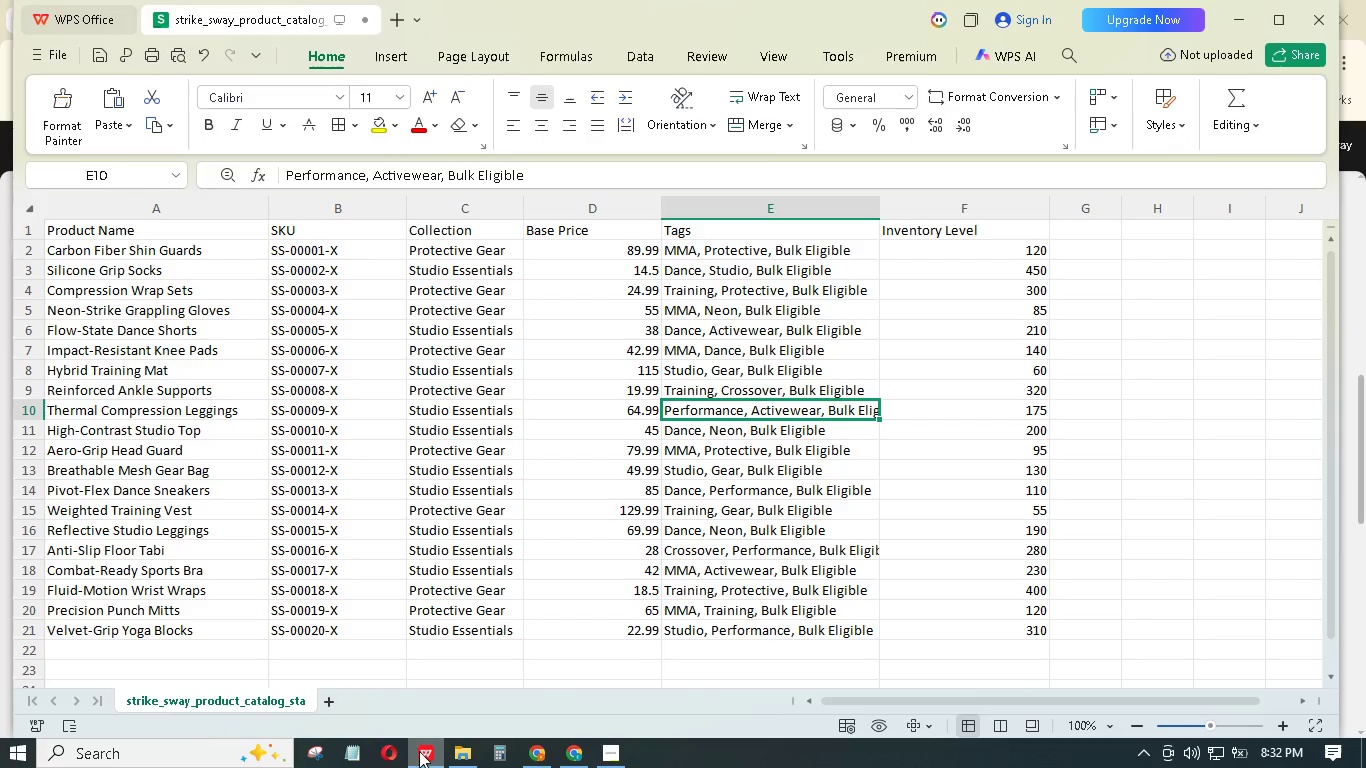 
left_click([421, 751])
 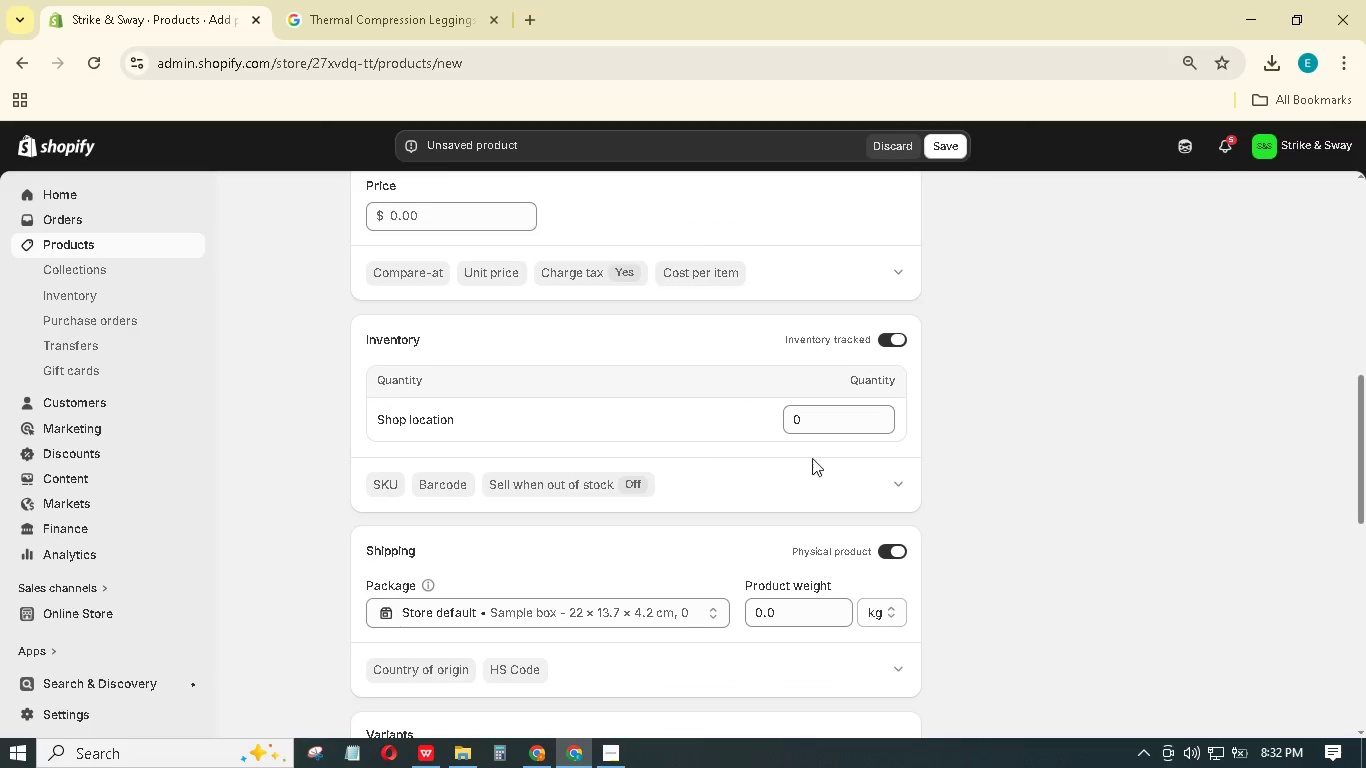 
left_click_drag(start_coordinate=[818, 421], to_coordinate=[760, 408])
 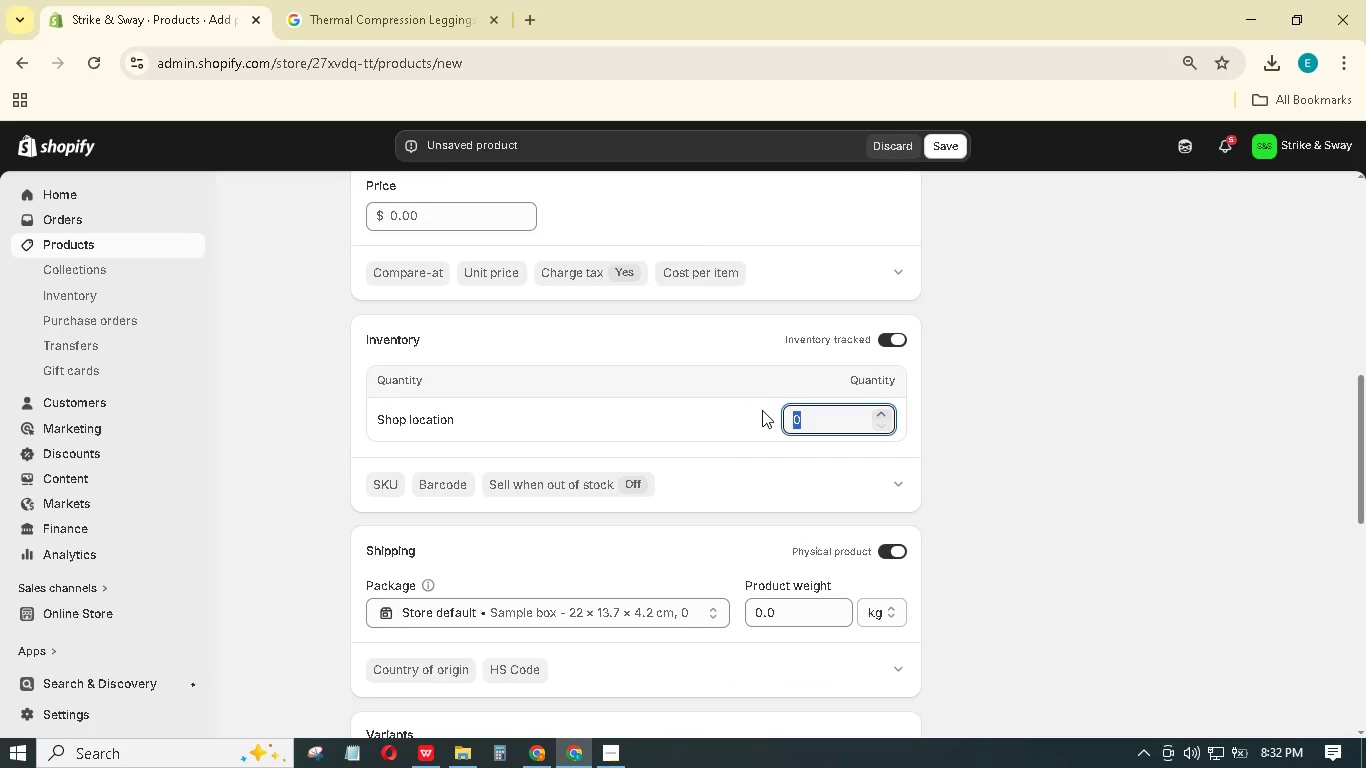 
key(Numpad1)
 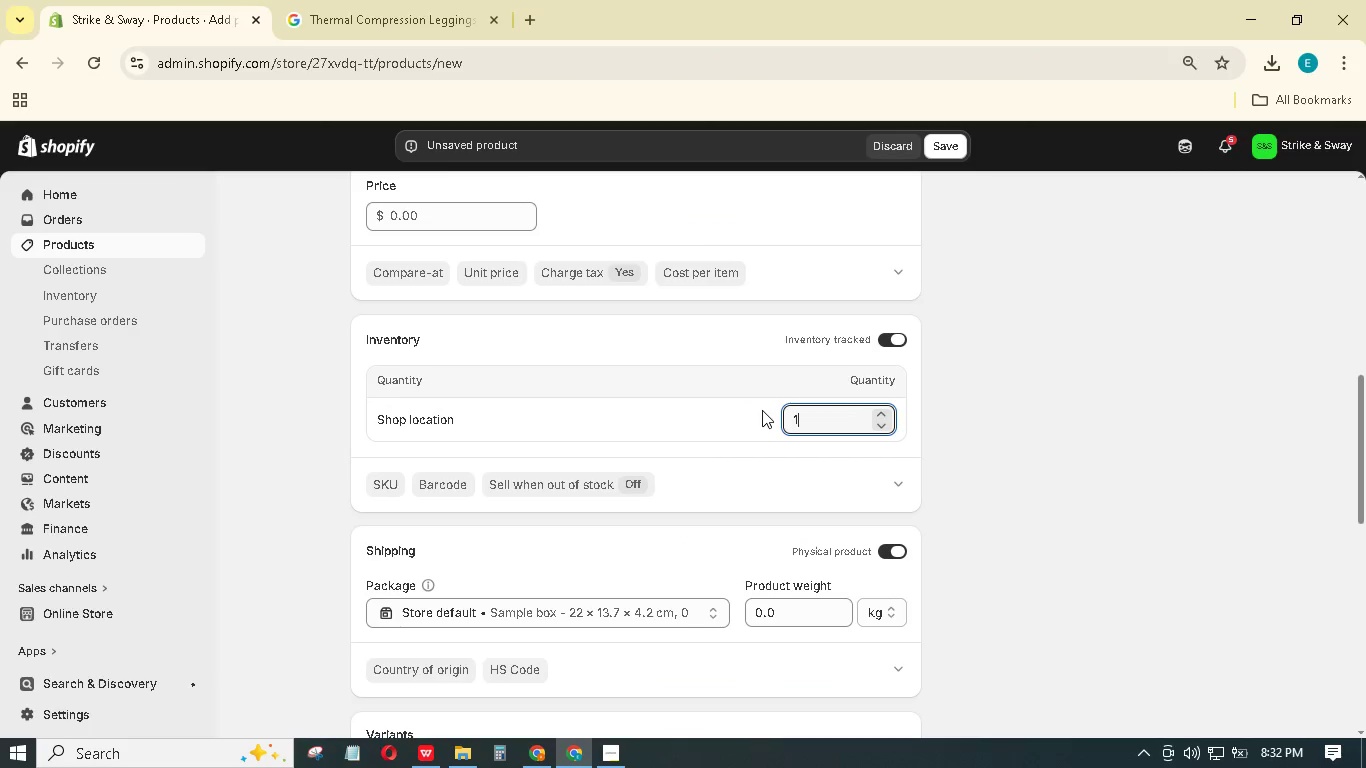 
key(Numpad7)
 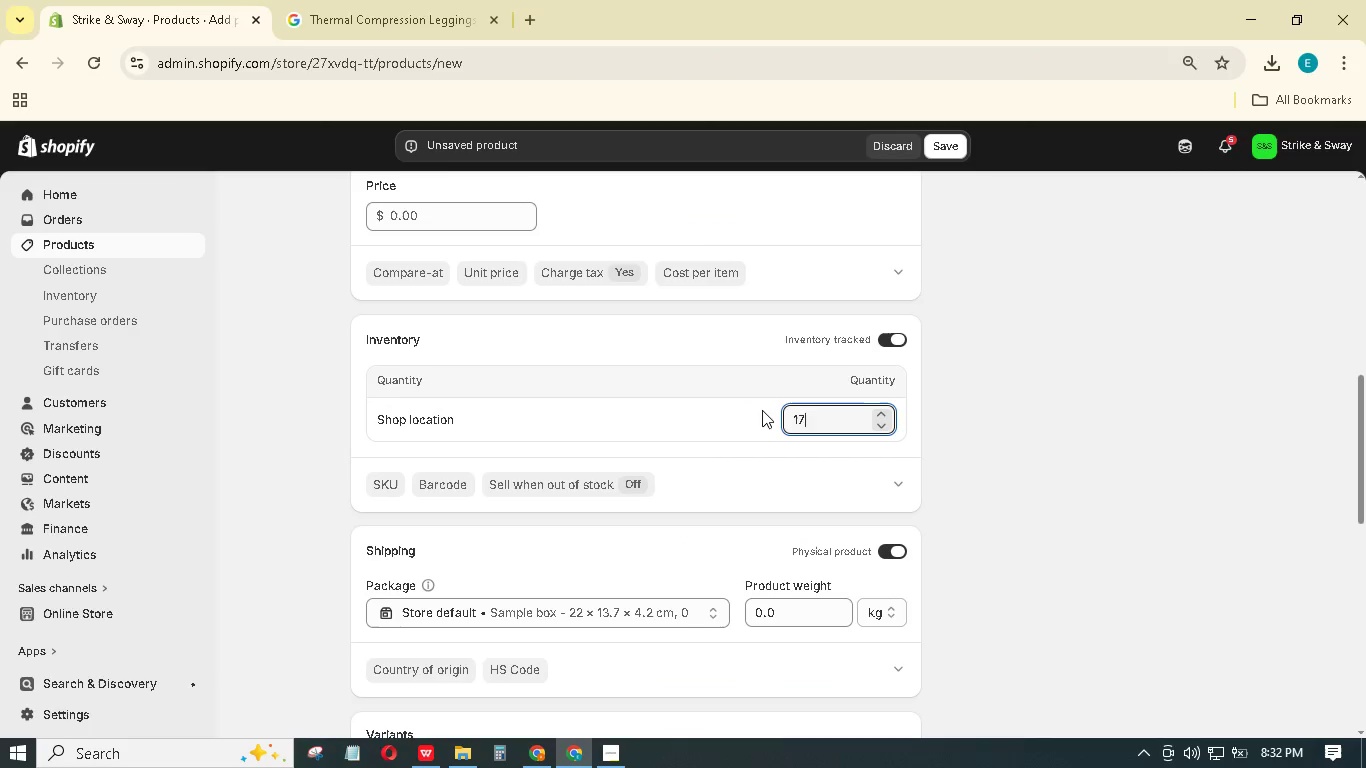 
key(Numpad5)
 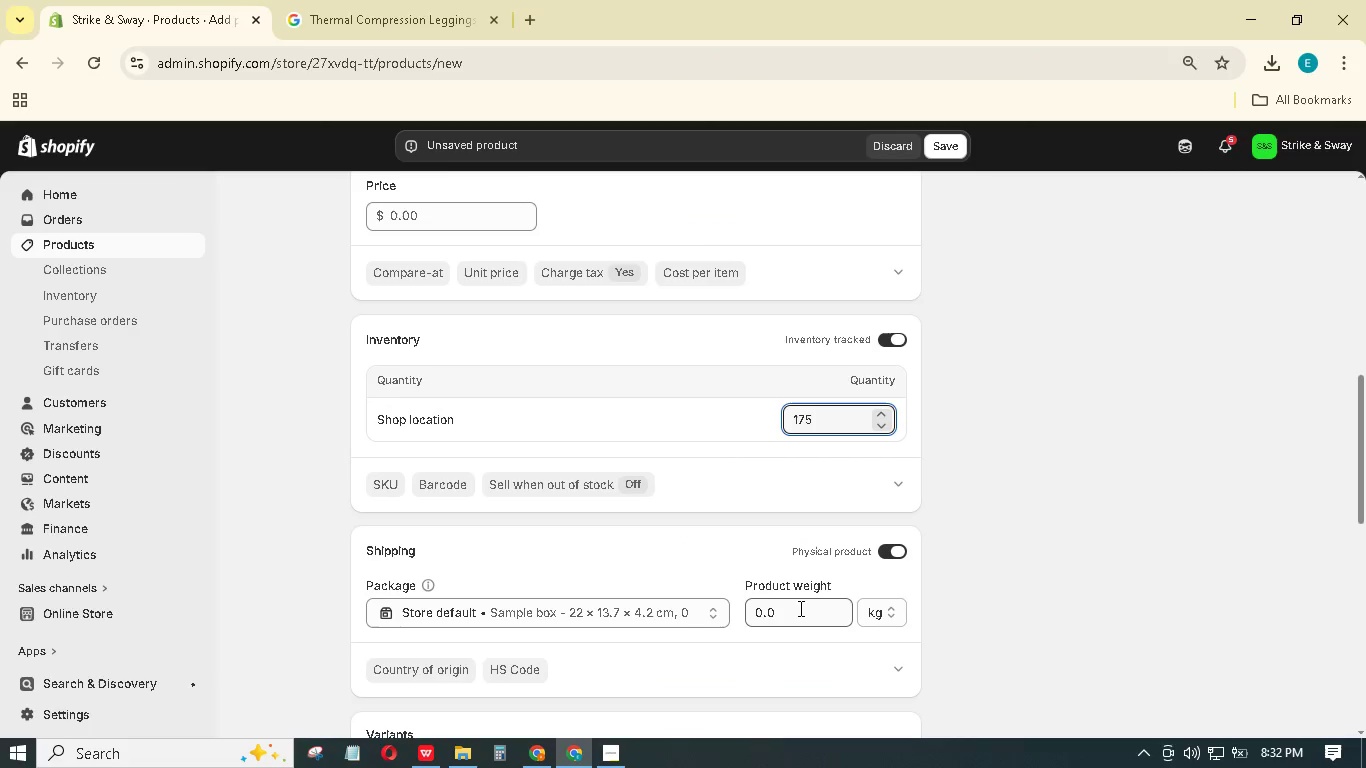 
left_click_drag(start_coordinate=[800, 609], to_coordinate=[794, 610])
 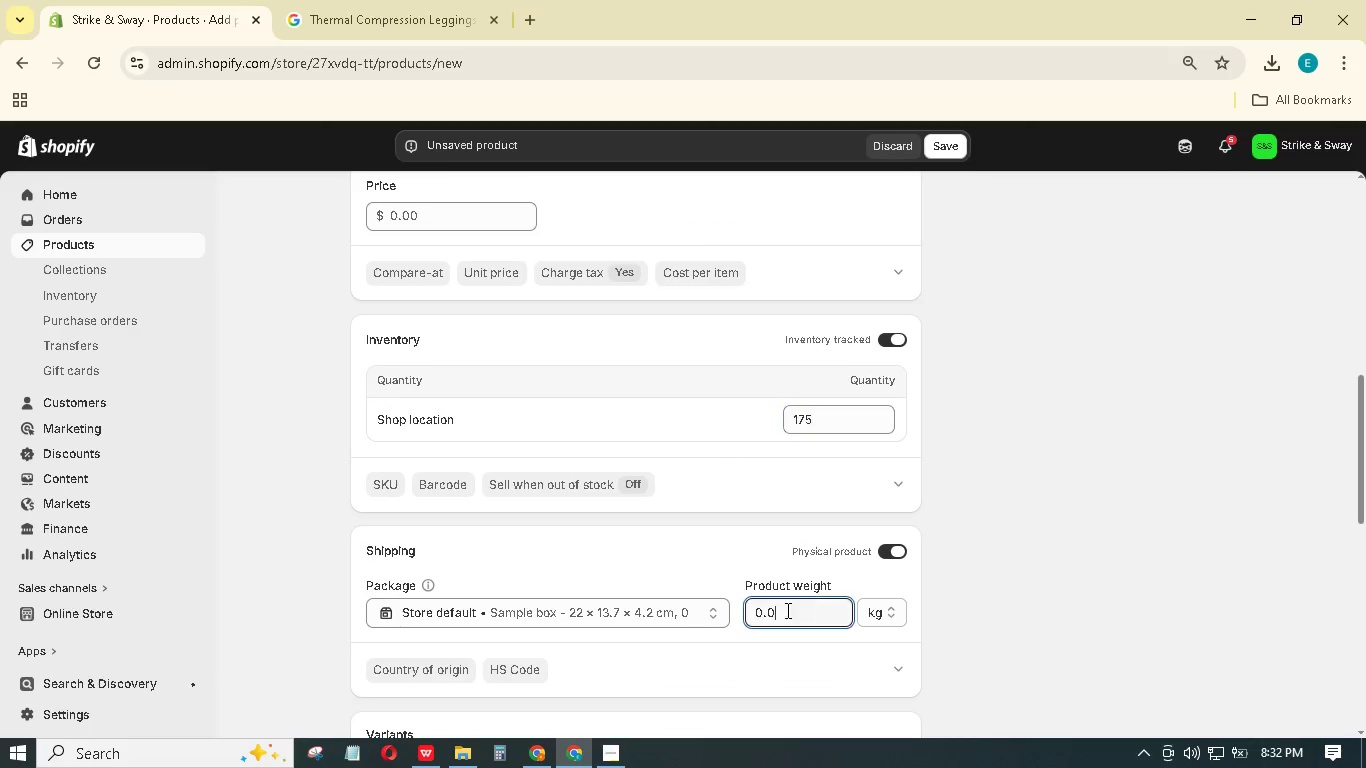 
left_click_drag(start_coordinate=[789, 610], to_coordinate=[727, 598])
 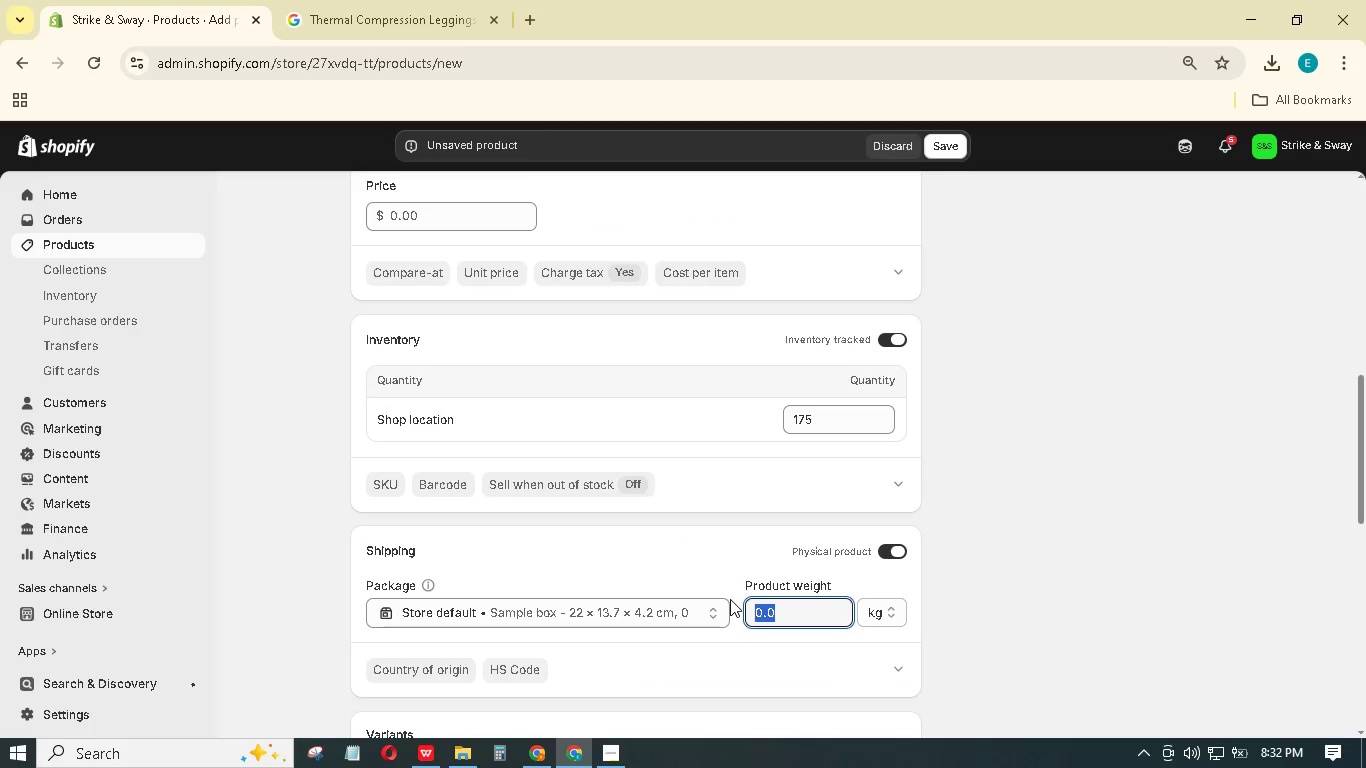 
key(Numpad0)
 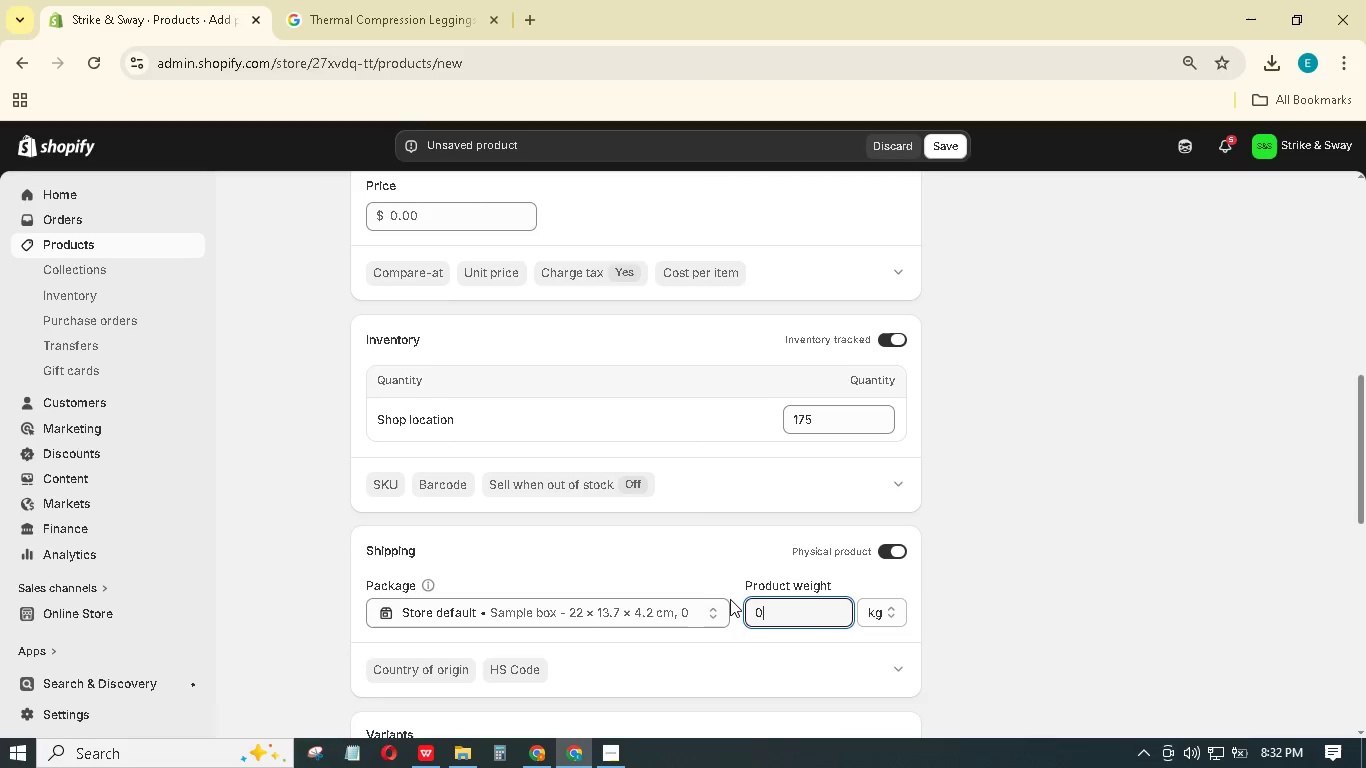 
key(NumpadDecimal)
 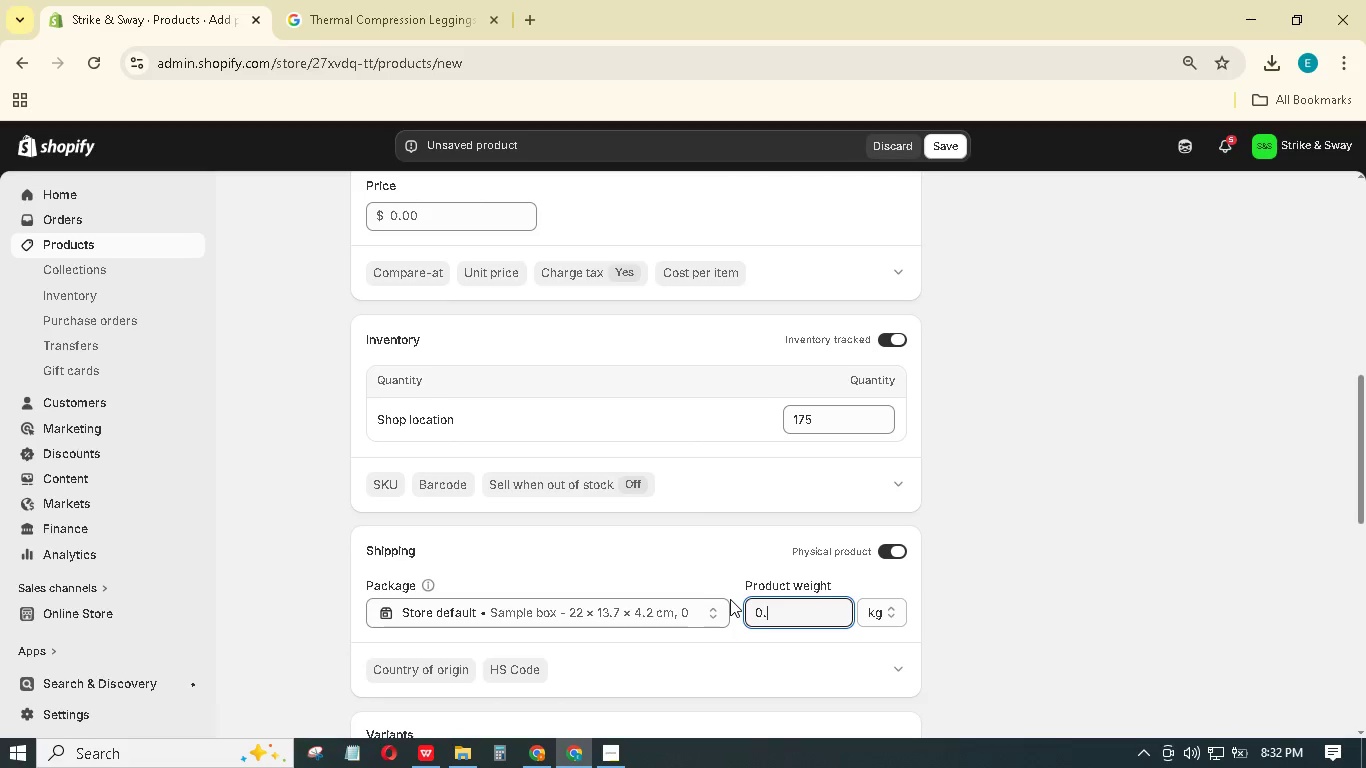 
key(Numpad6)
 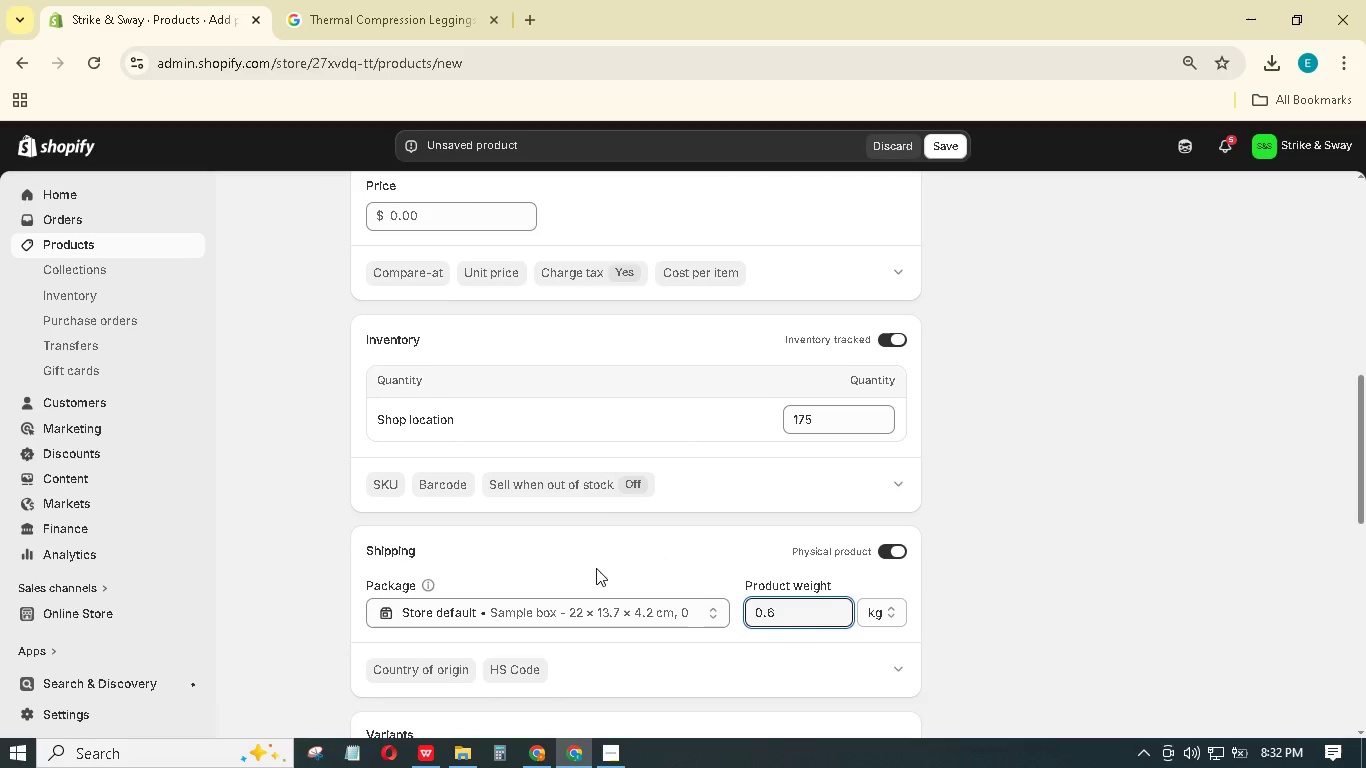 
scroll: coordinate [594, 564], scroll_direction: up, amount: 1.0
 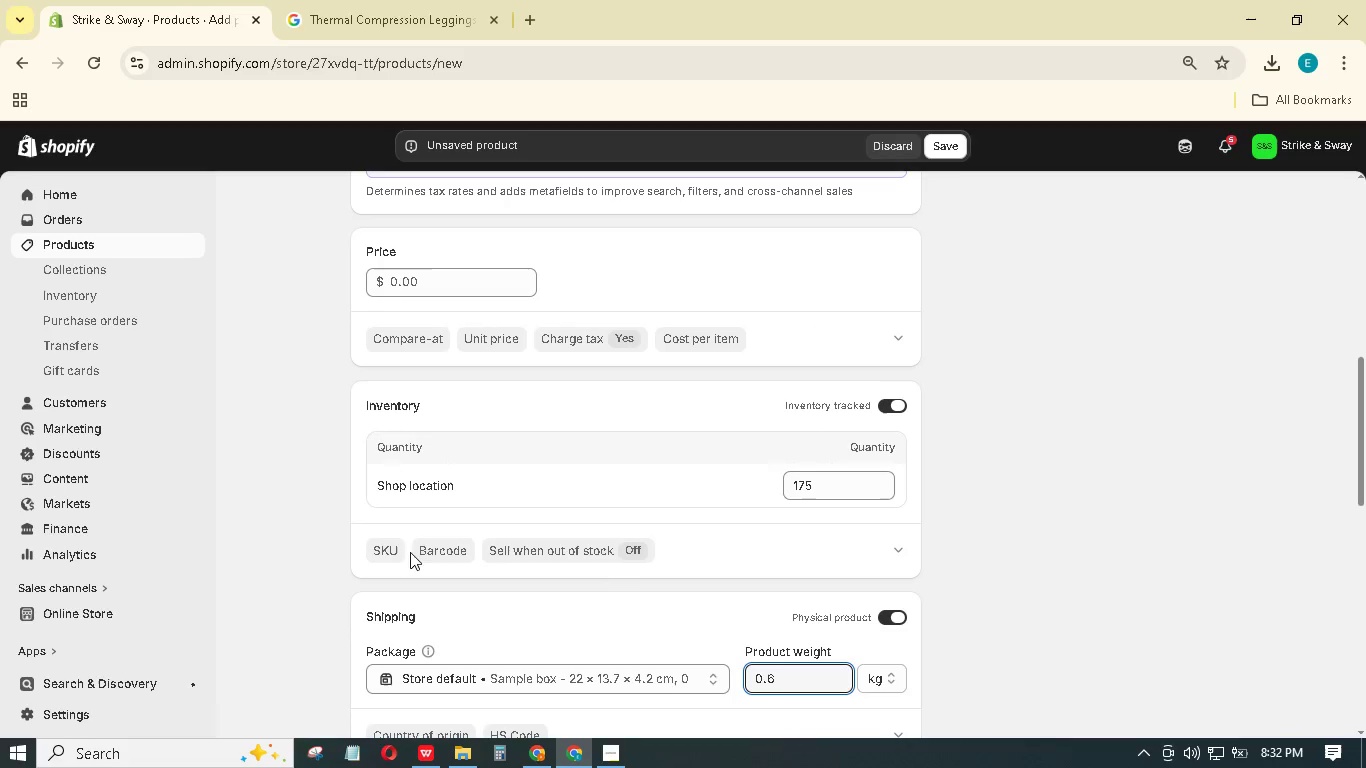 
left_click([395, 546])
 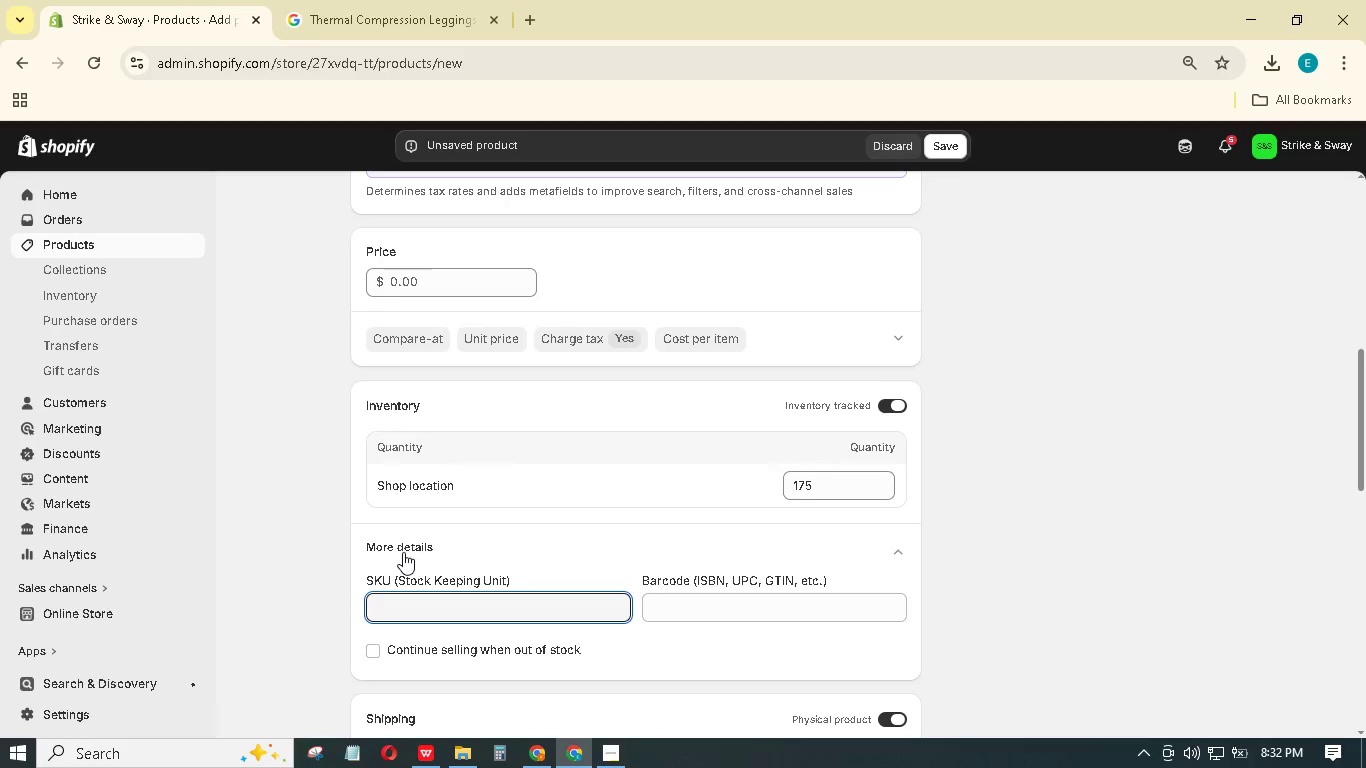 
type(SS-00009-X)
 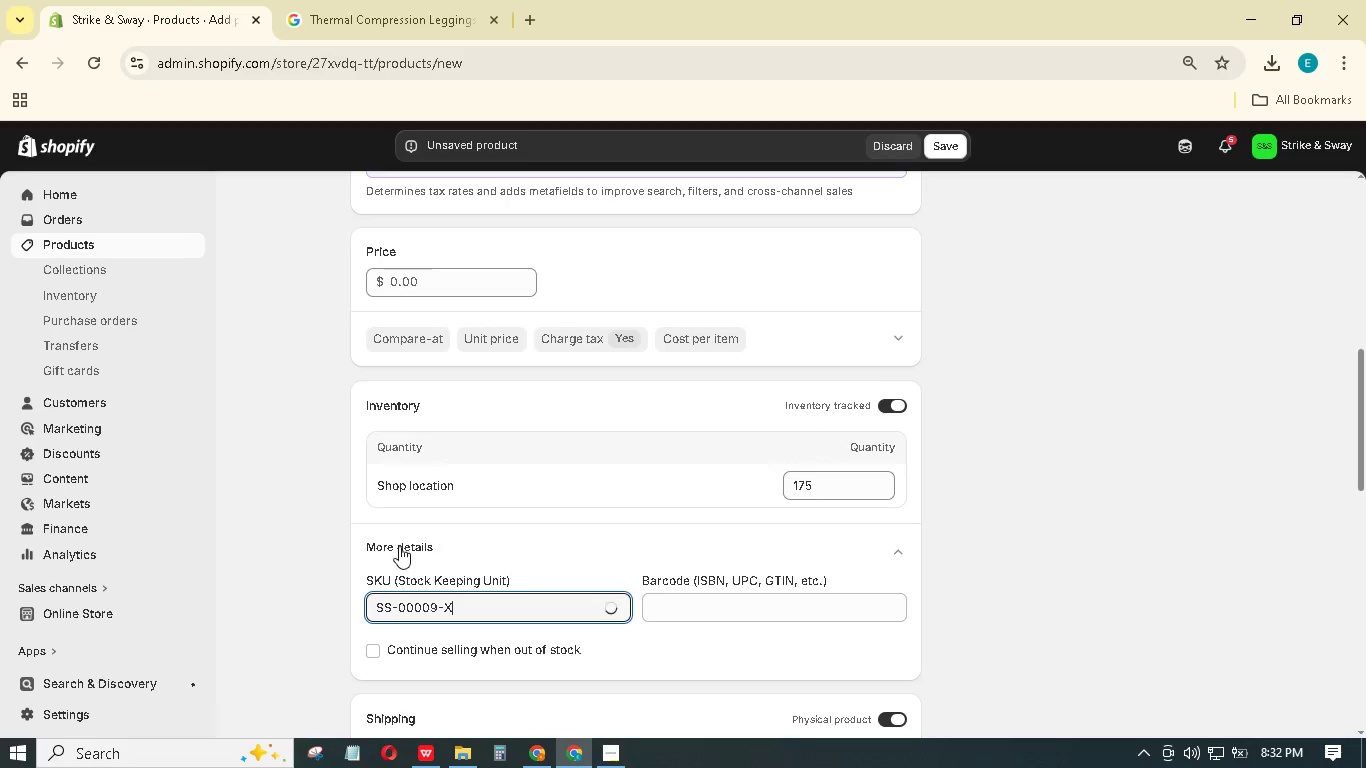 
left_click_drag(start_coordinate=[433, 278], to_coordinate=[304, 289])
 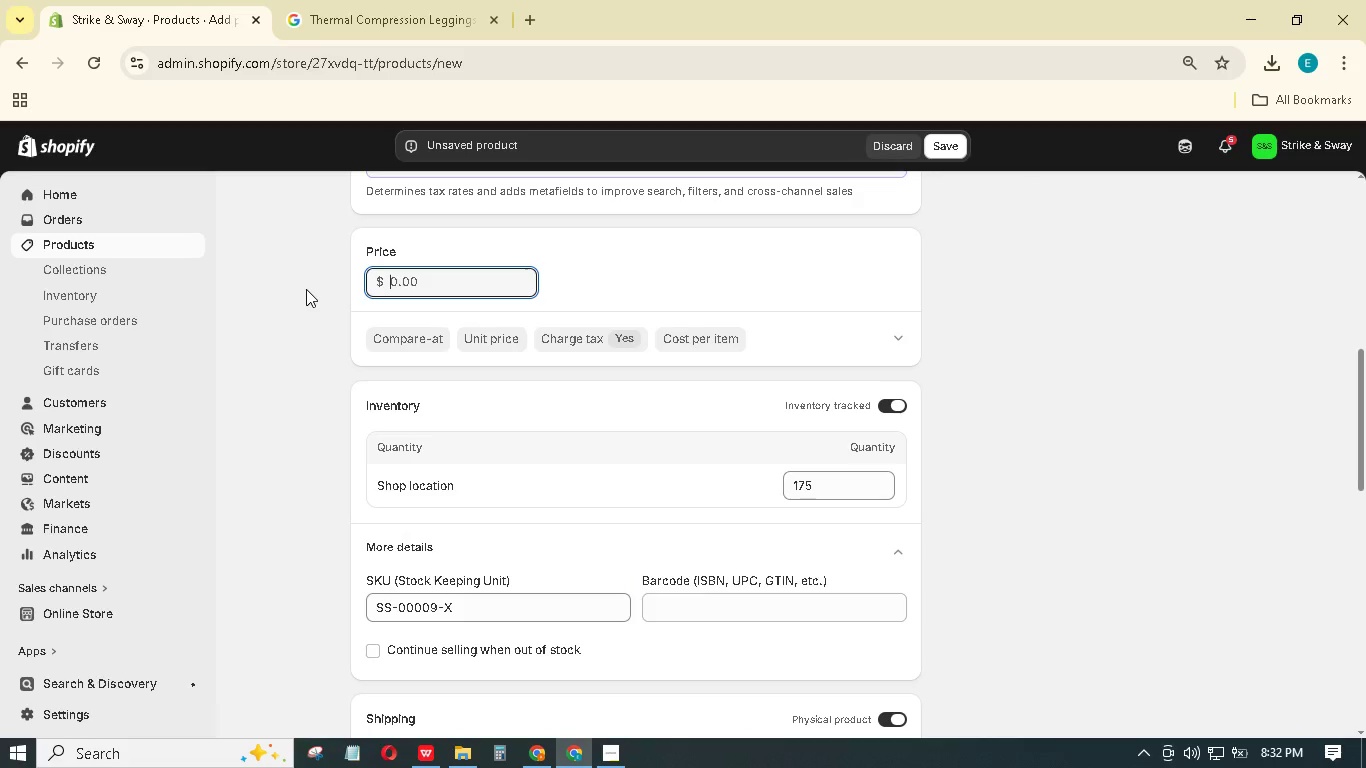 
key(Numpad6)
 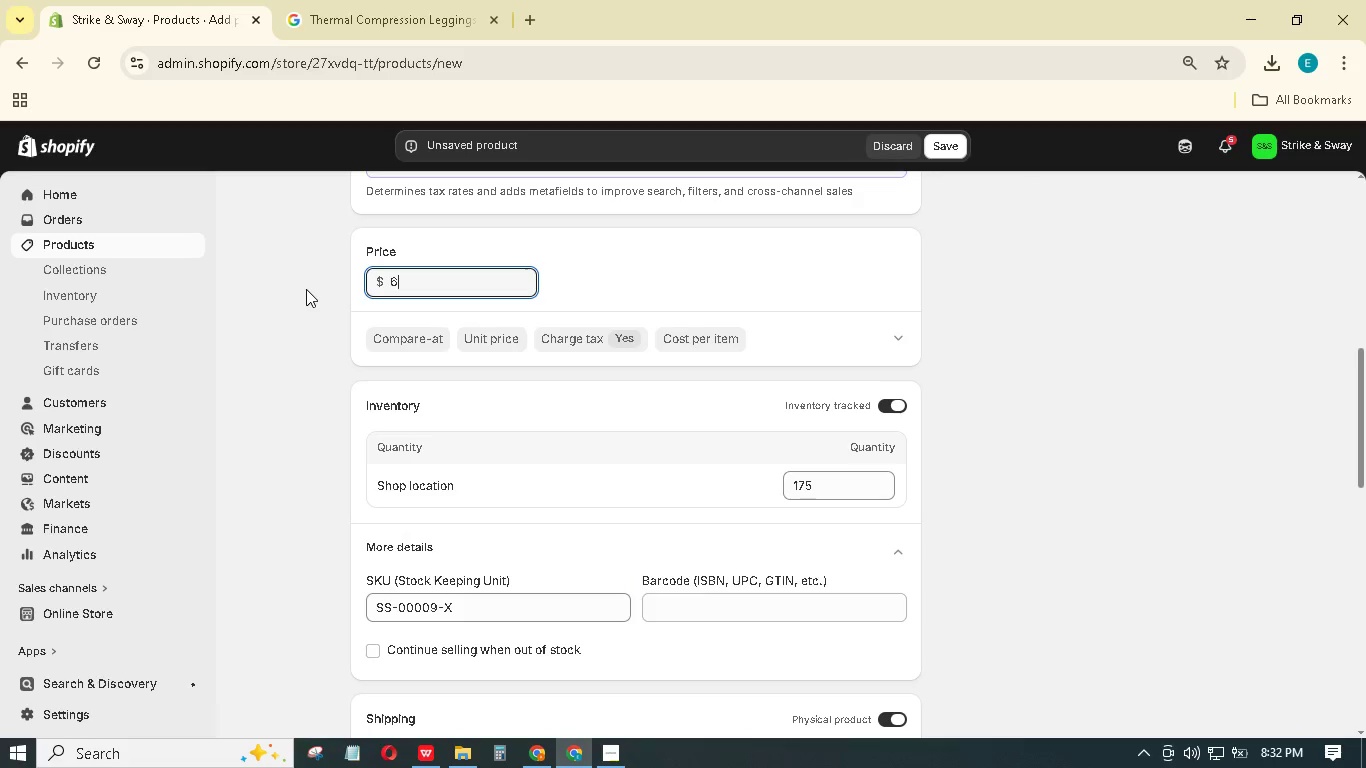 
key(Numpad4)
 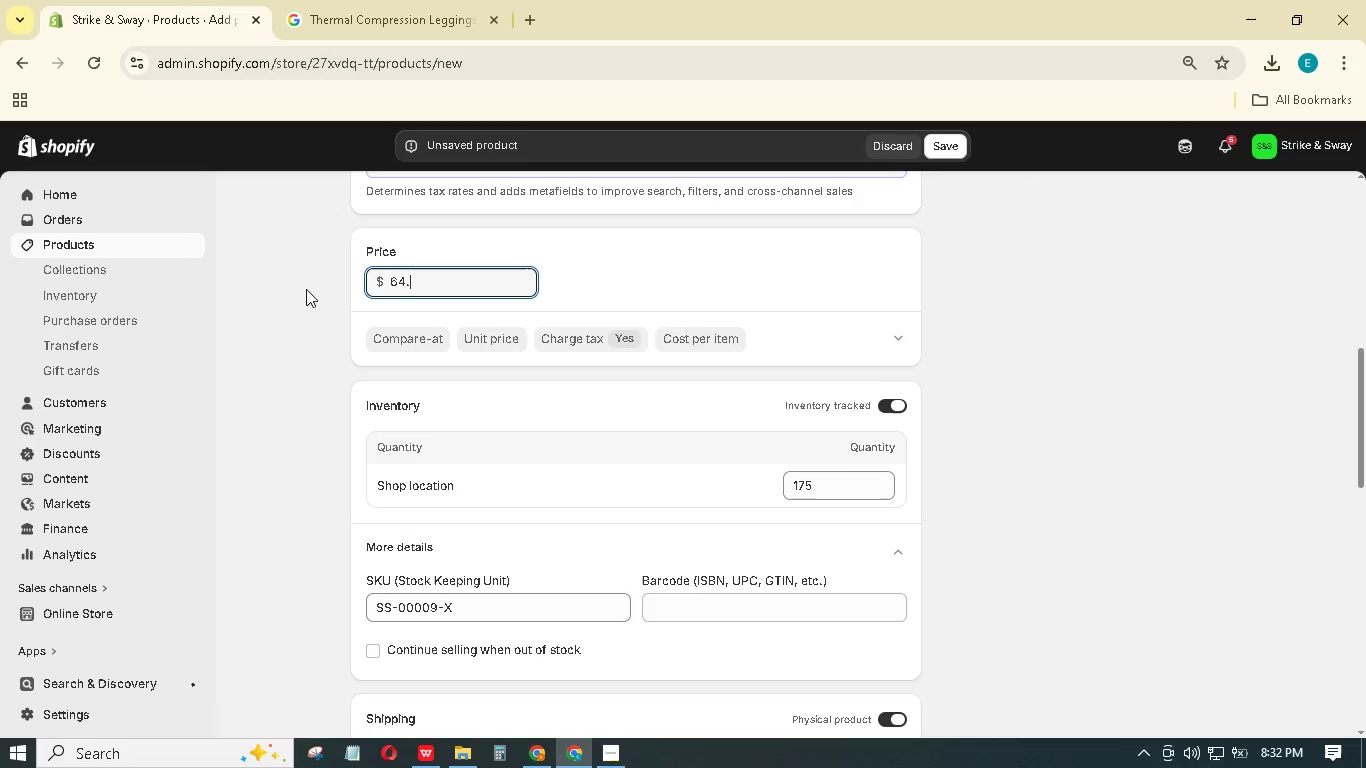 
key(NumpadDecimal)
 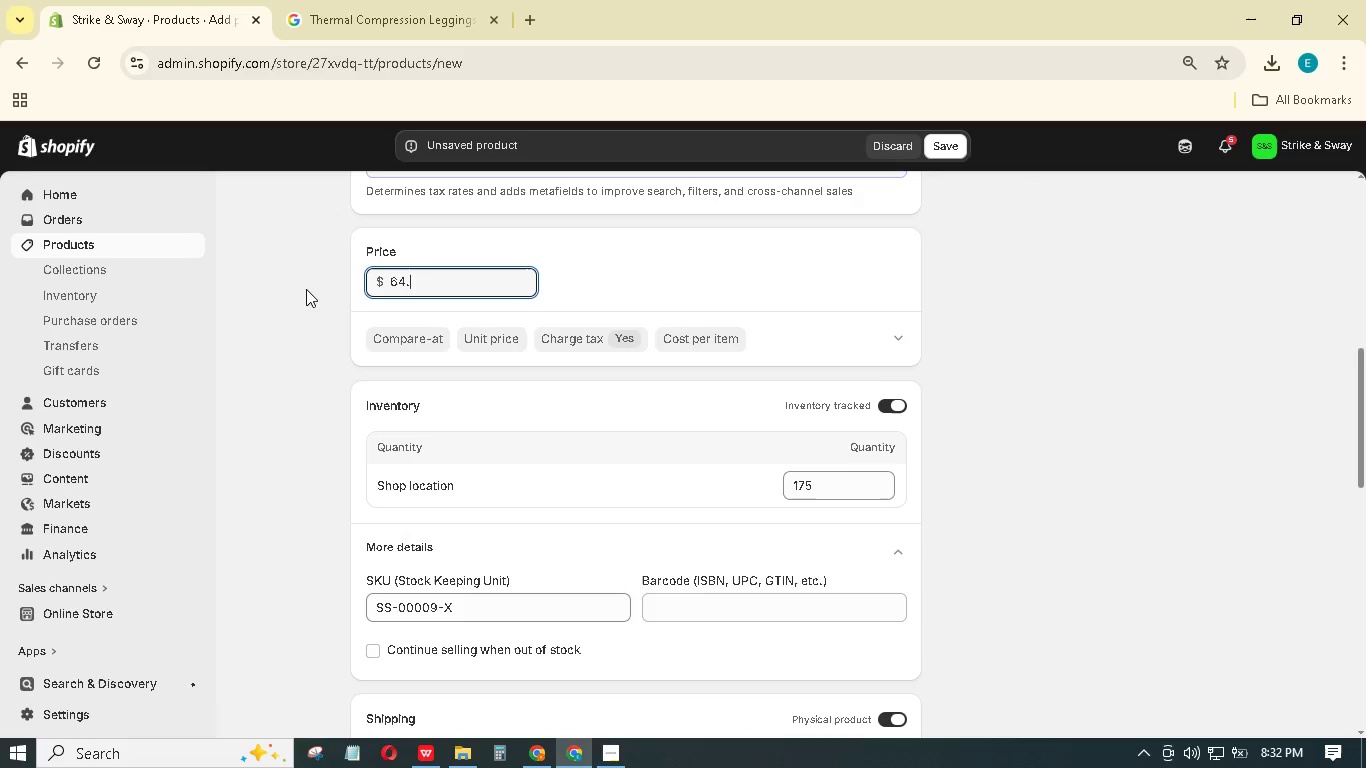 
key(Numpad9)
 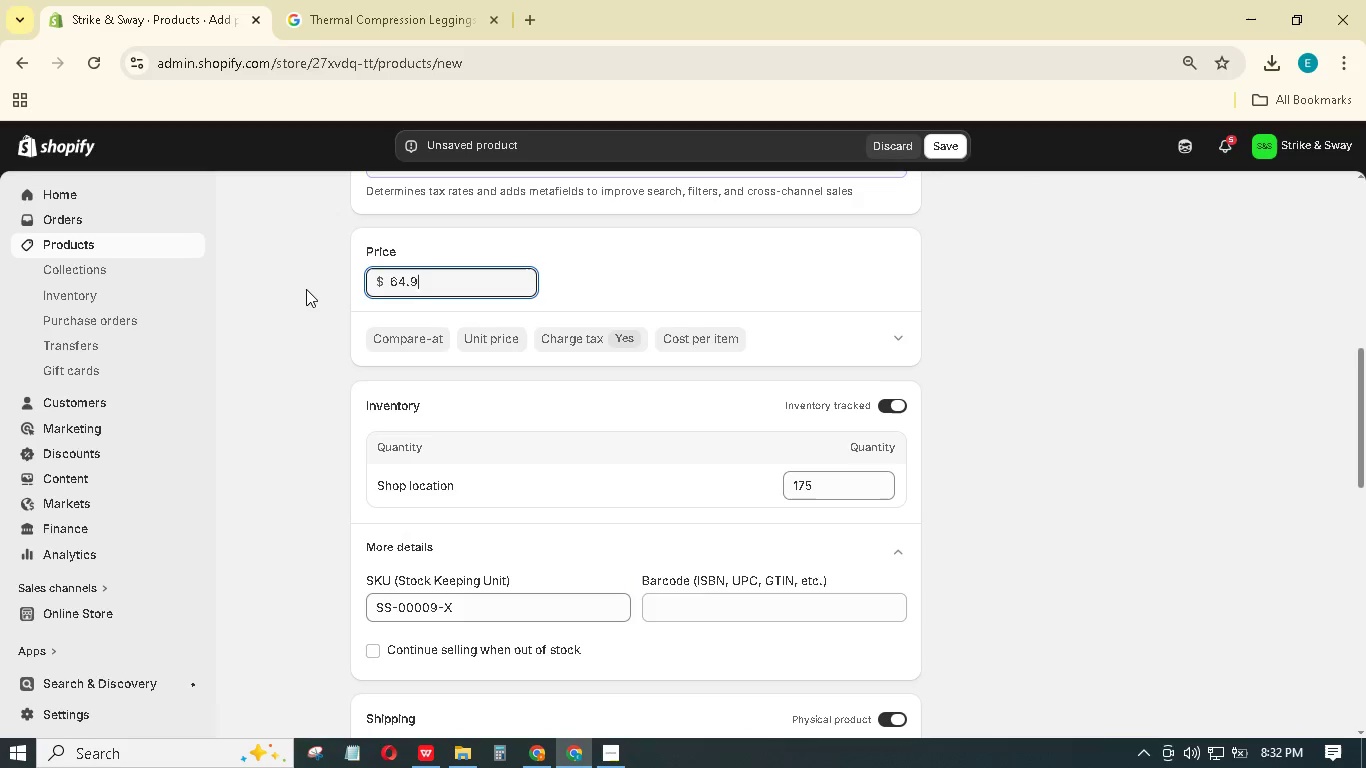 
key(Numpad9)
 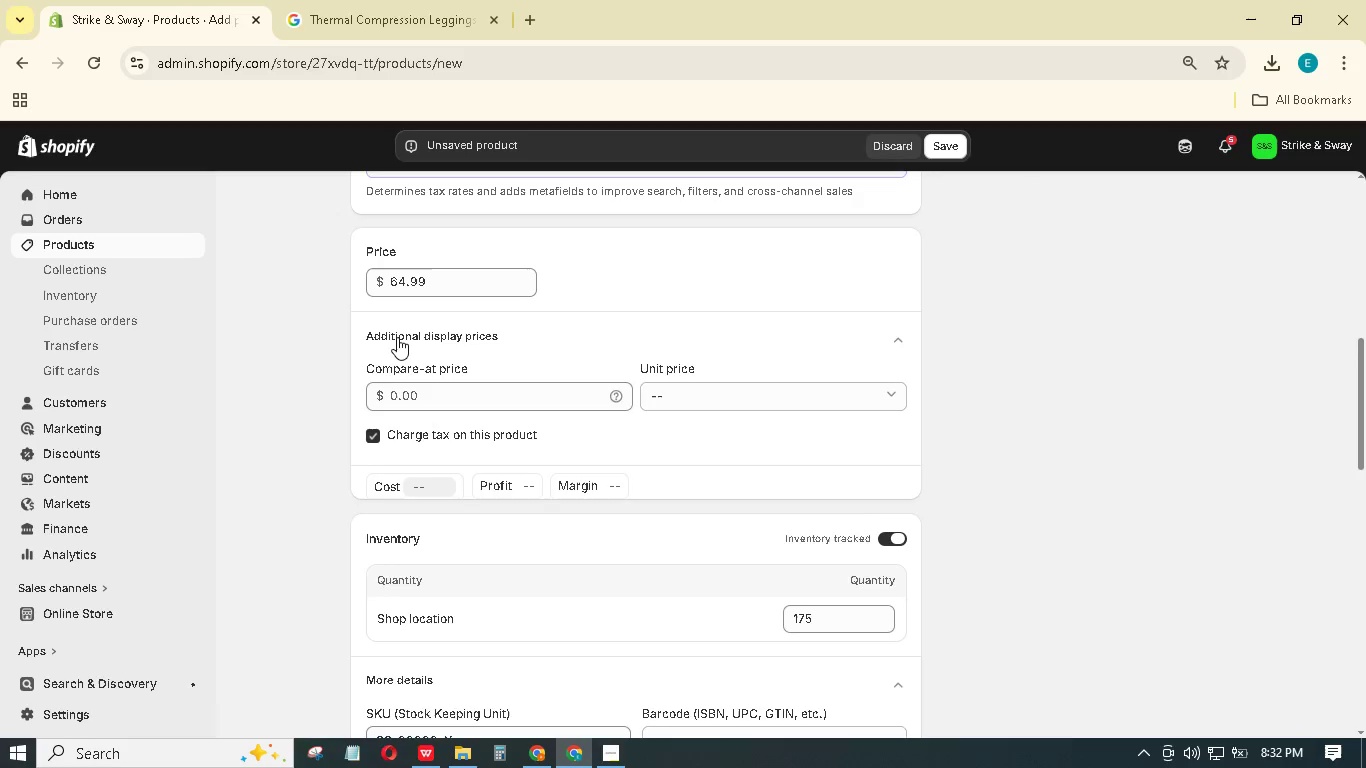 
key(Numpad9)
 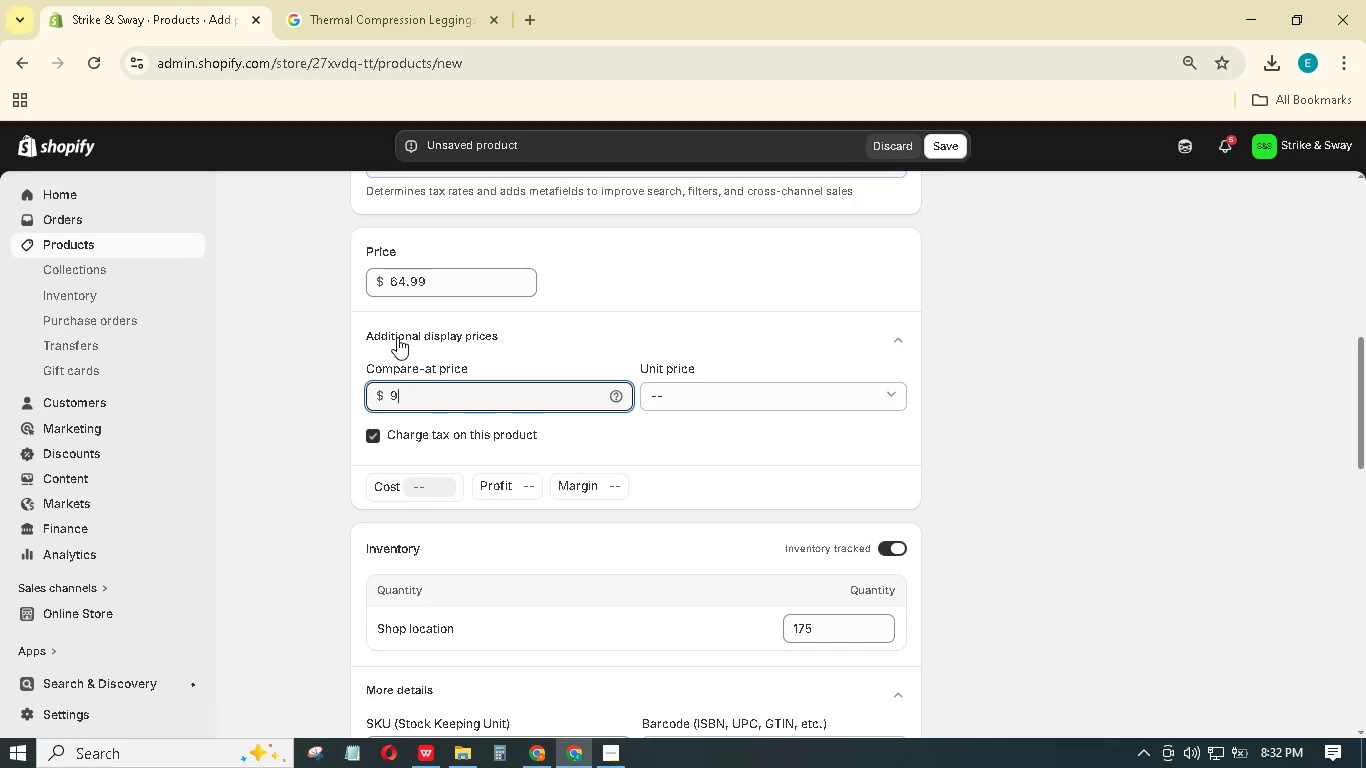 
key(Numpad9)
 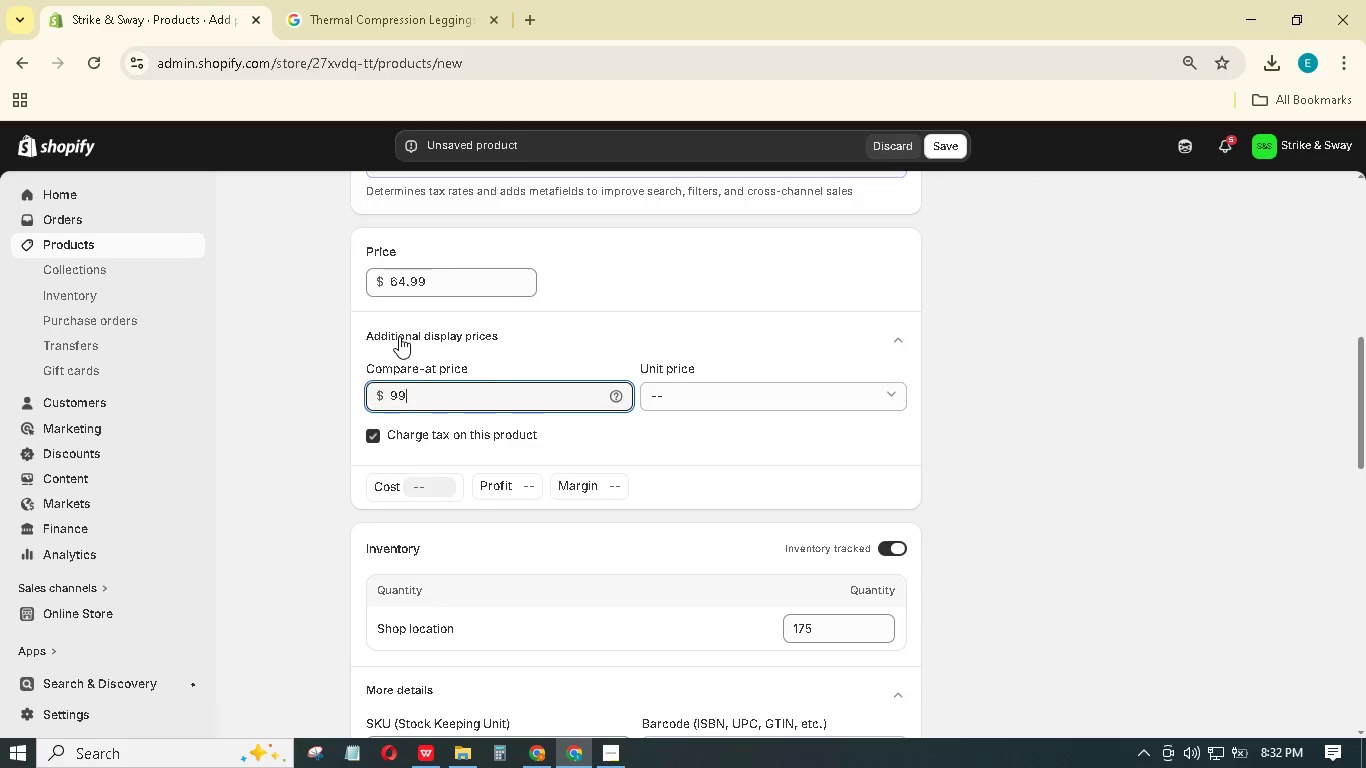 
scroll: coordinate [587, 429], scroll_direction: down, amount: 21.0
 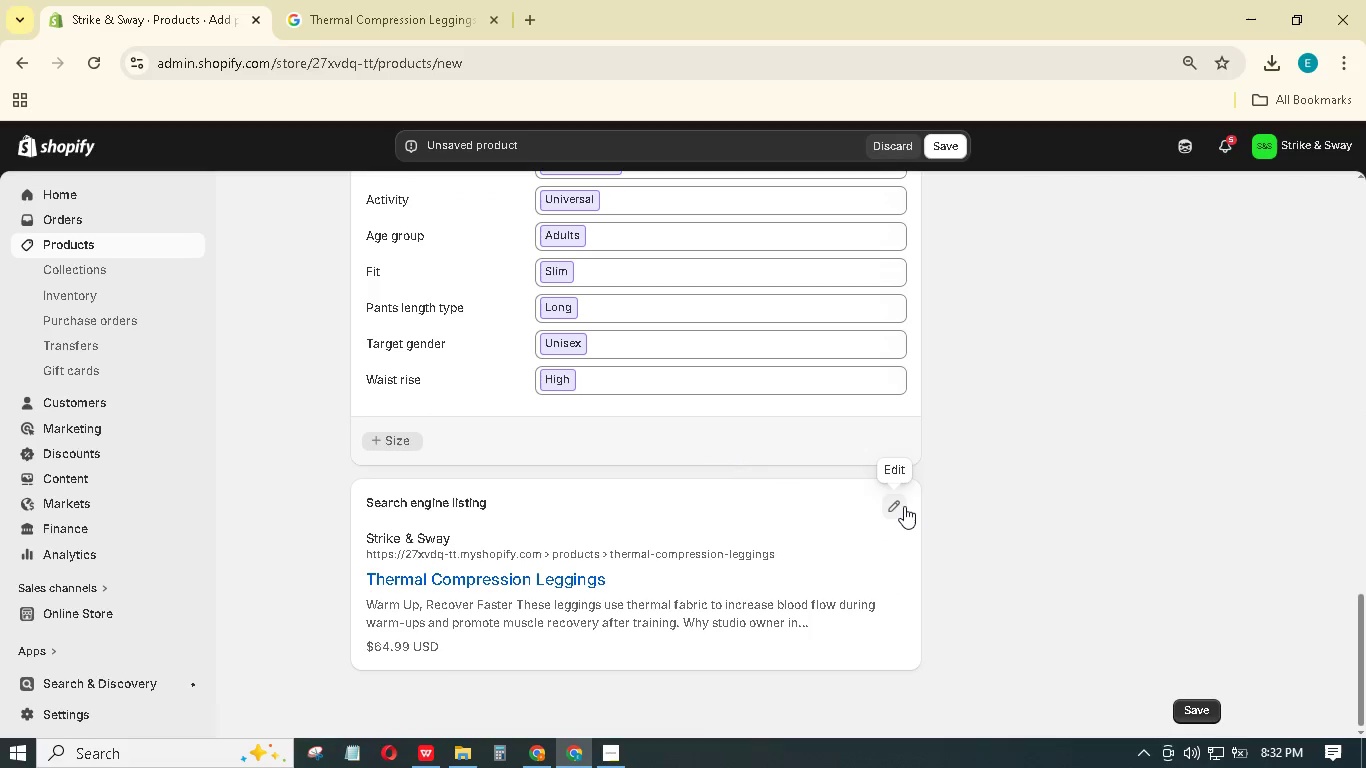 
left_click([904, 506])
 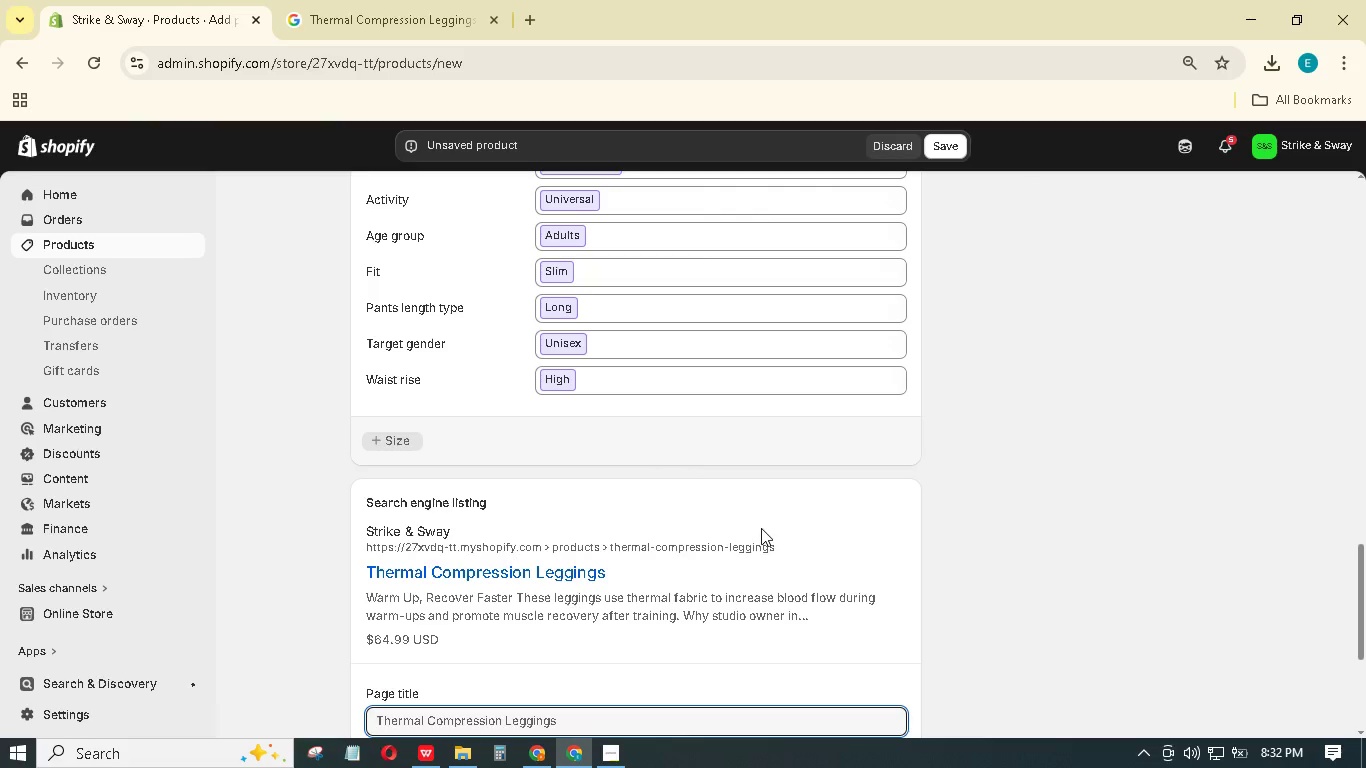 
scroll: coordinate [757, 530], scroll_direction: down, amount: 11.0
 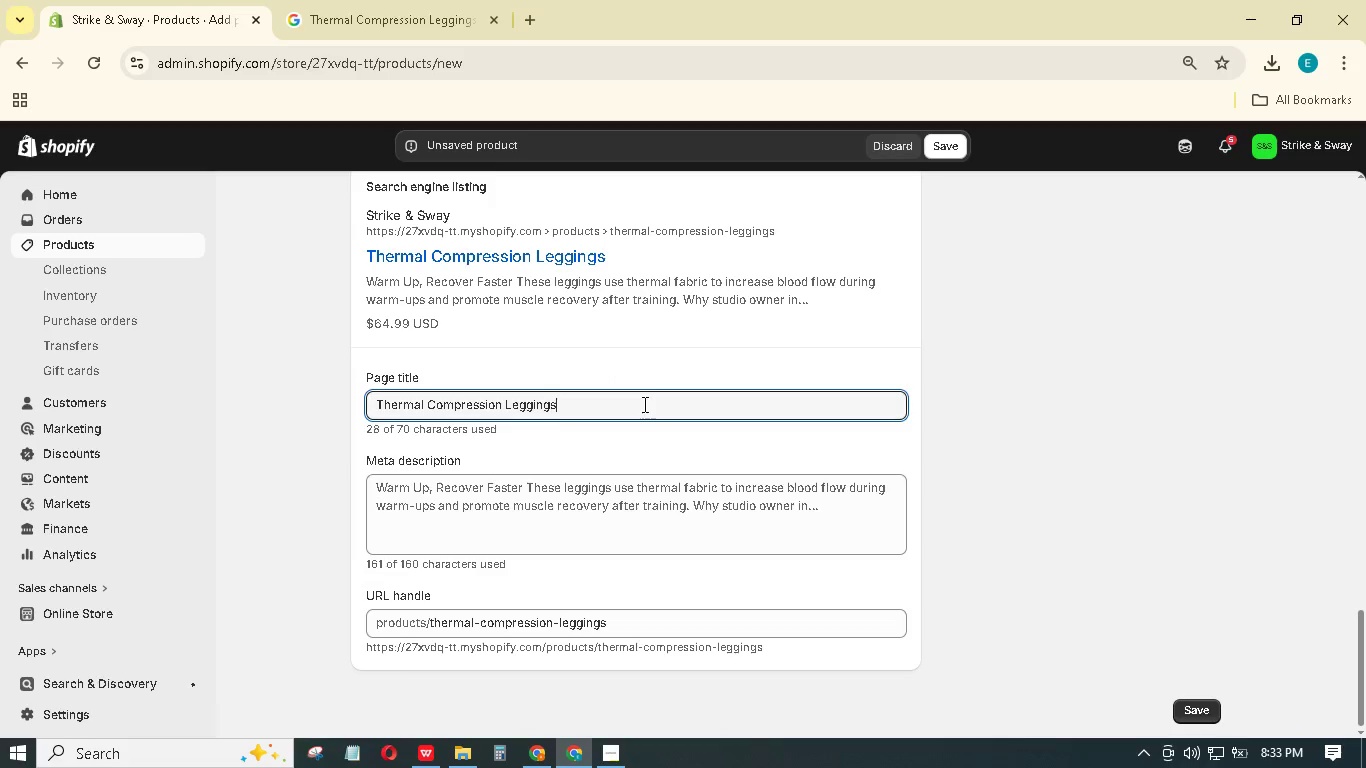 
wait(6.24)
 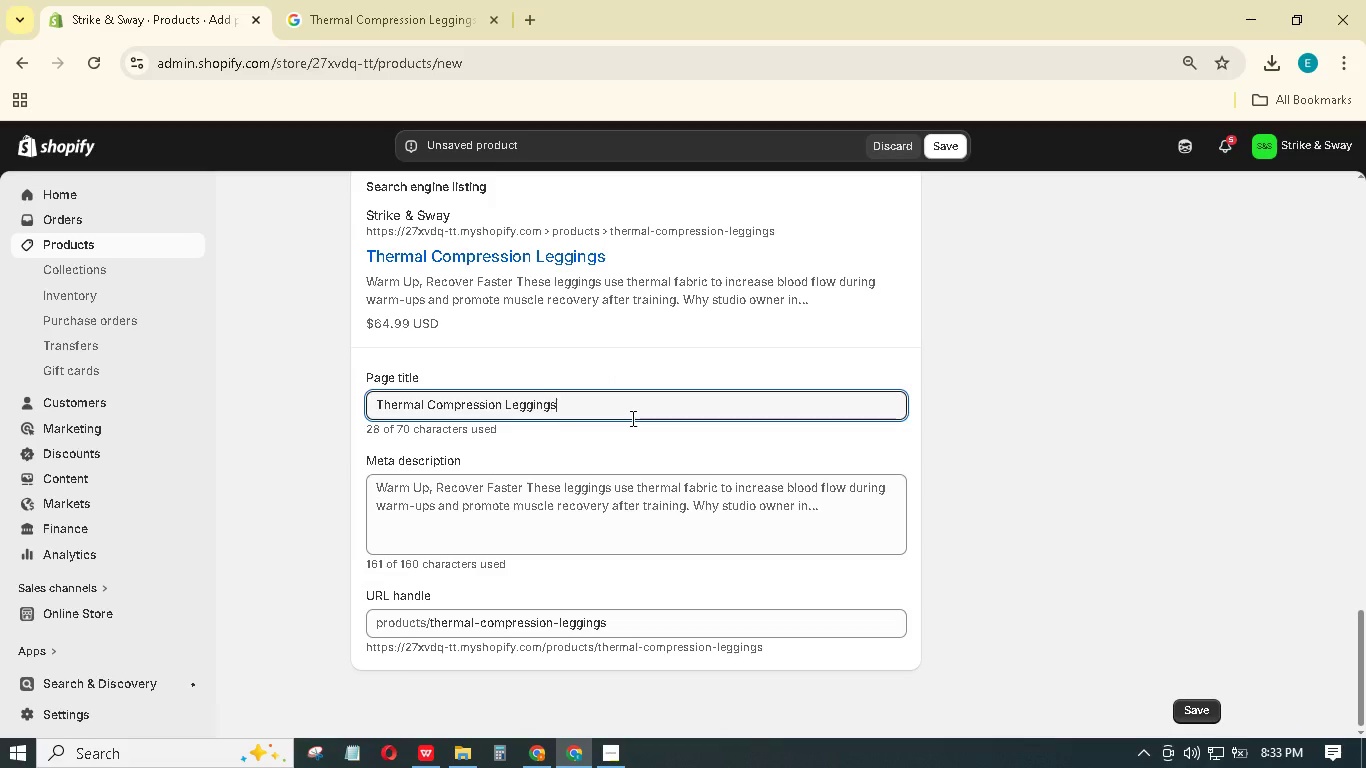 
type( - High-Waisted Training Wear)
 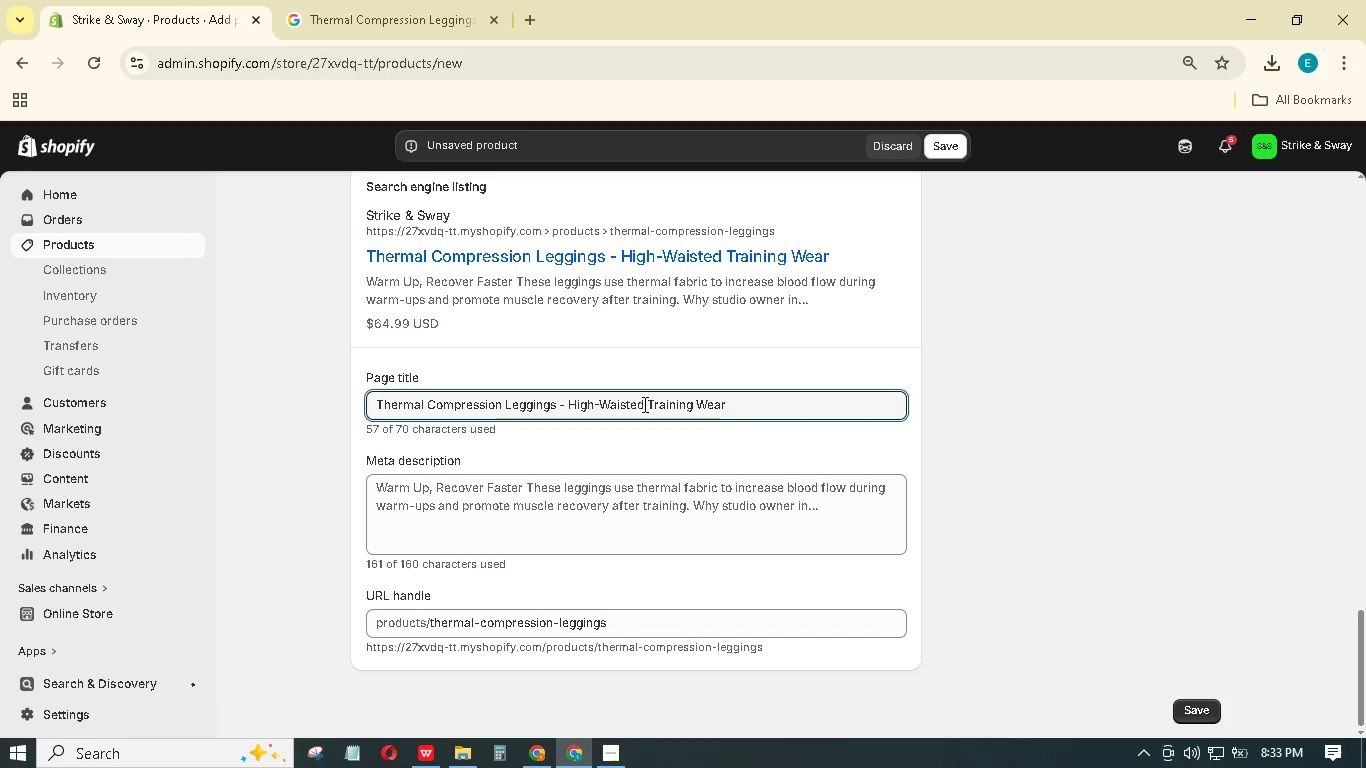 
left_click([634, 509])
 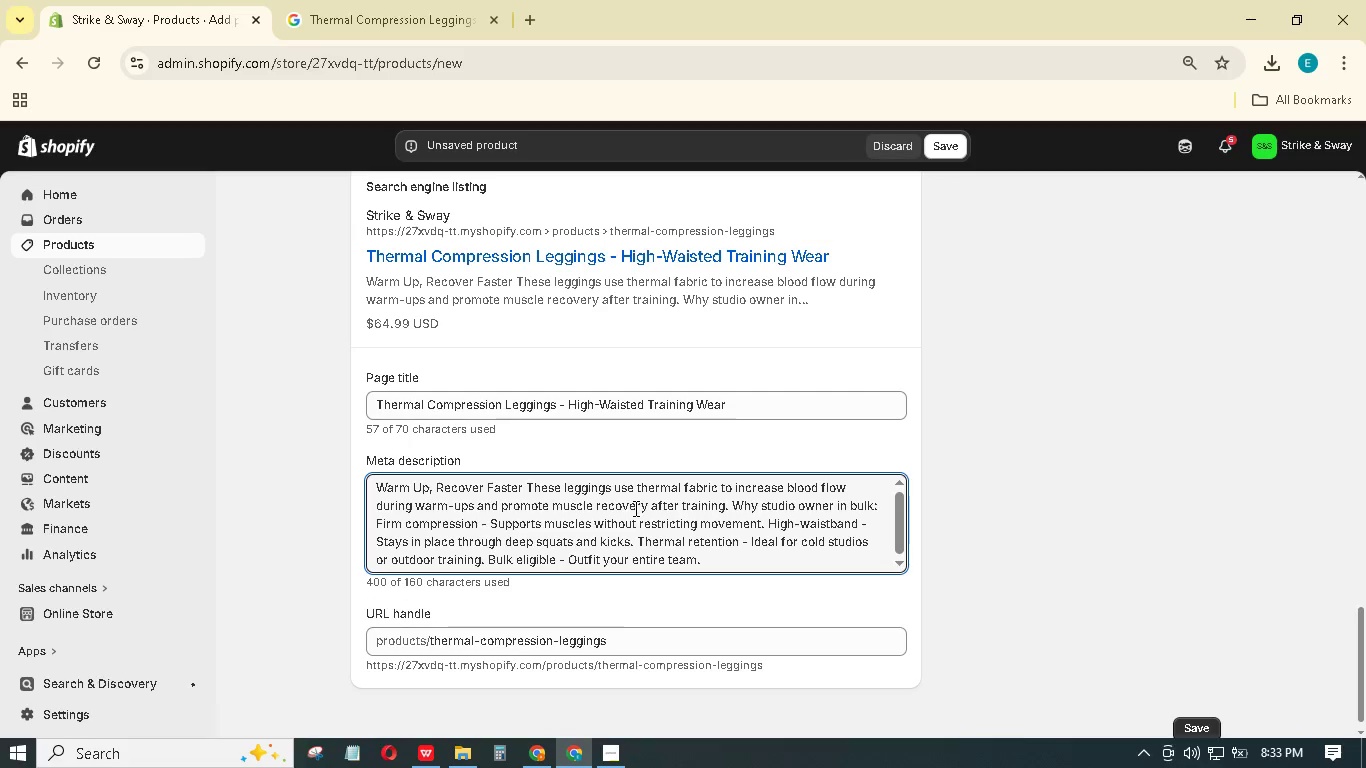 
key(Control+A)
 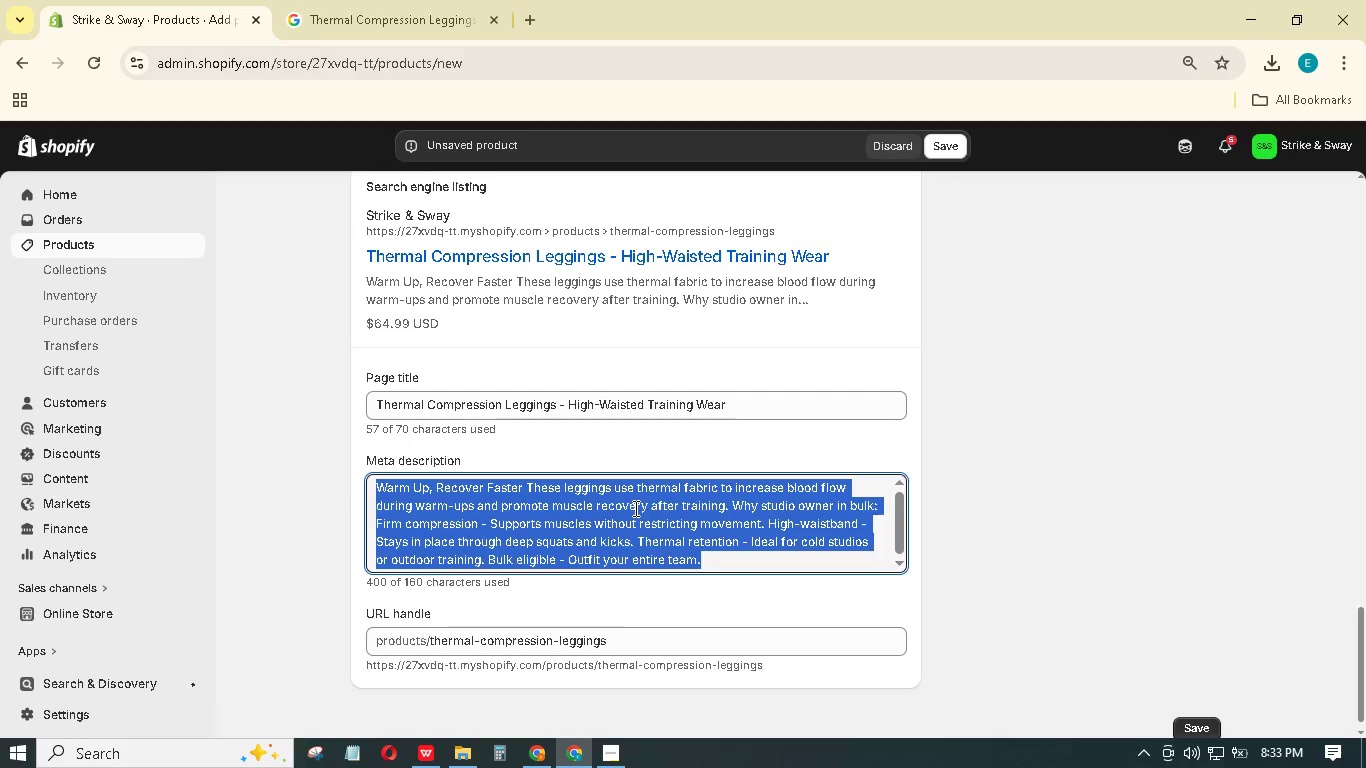 
key(Backspace)
type(Thermal compression leggings with 4-way stretch.)
 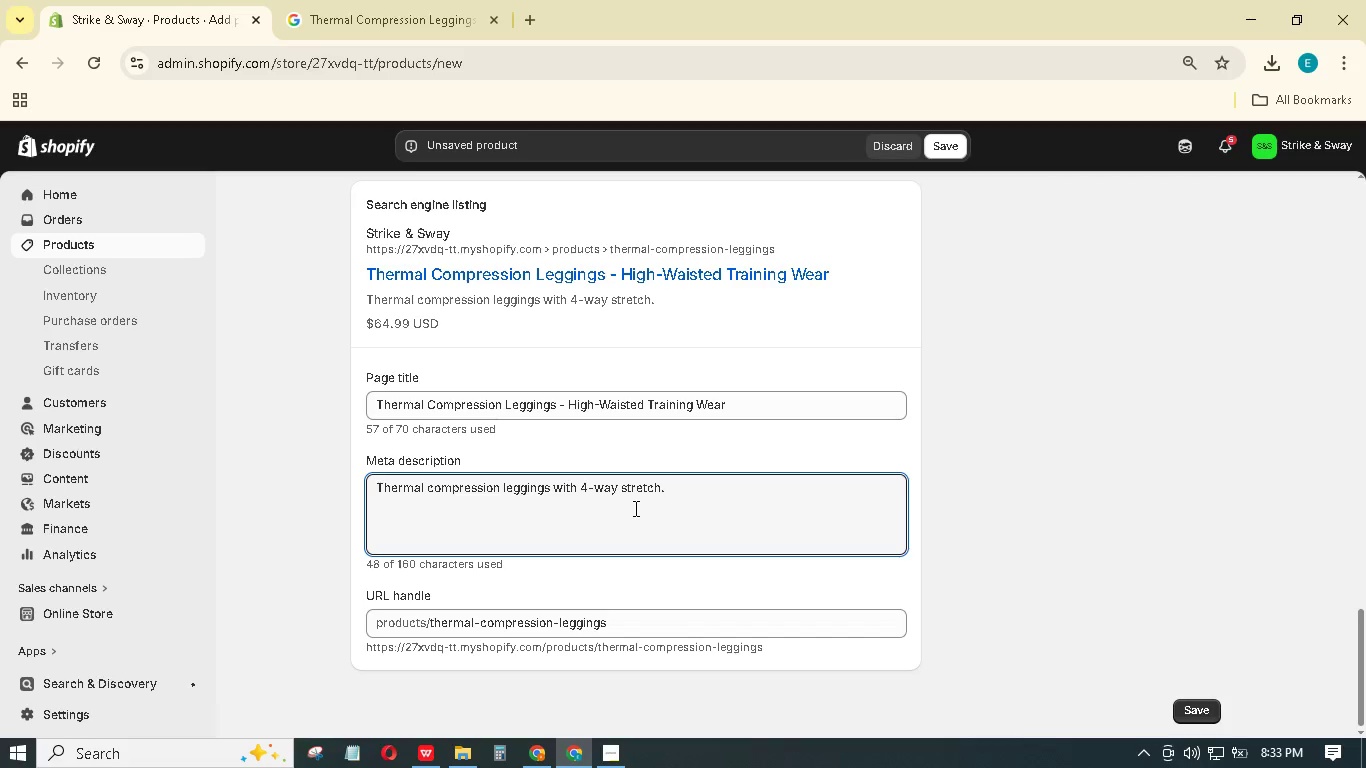 
scroll: coordinate [627, 511], scroll_direction: up, amount: 16.0
 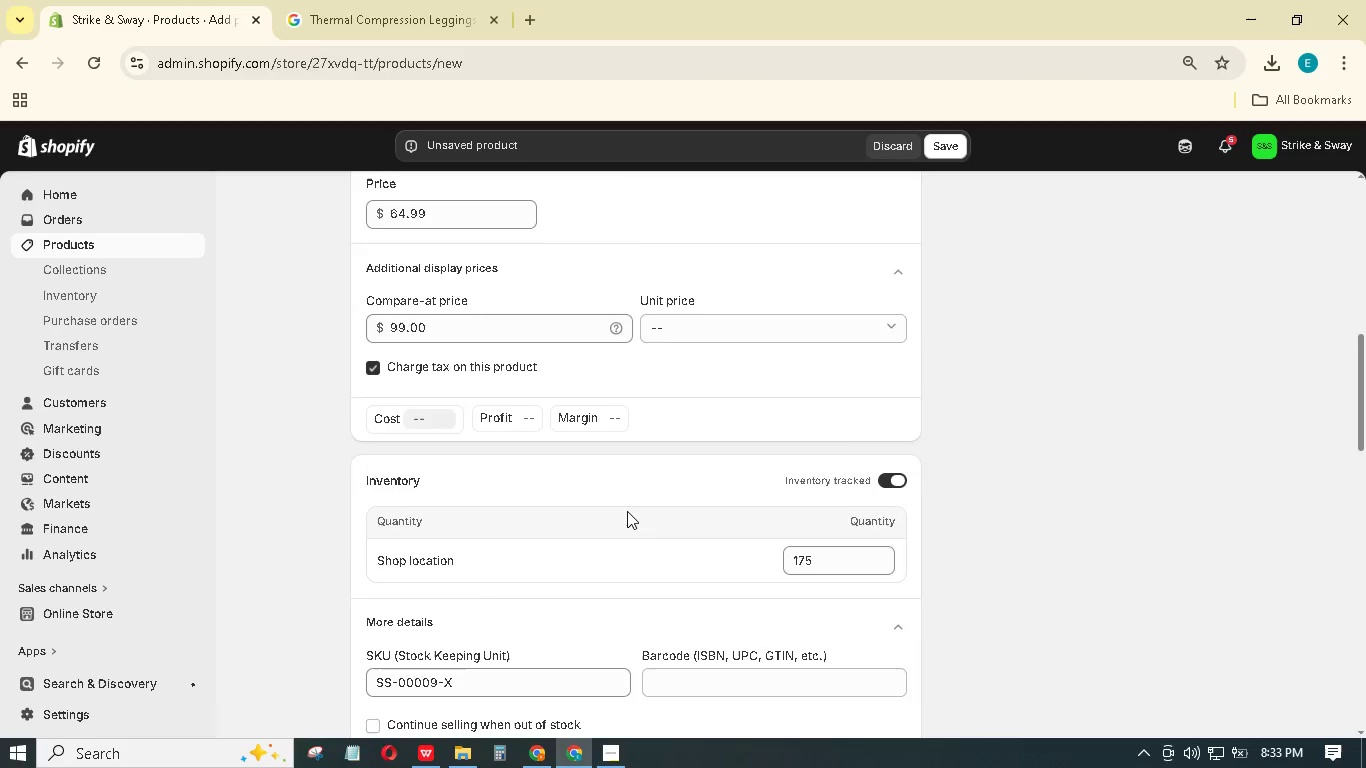 
scroll: coordinate [627, 511], scroll_direction: down, amount: 3.0
 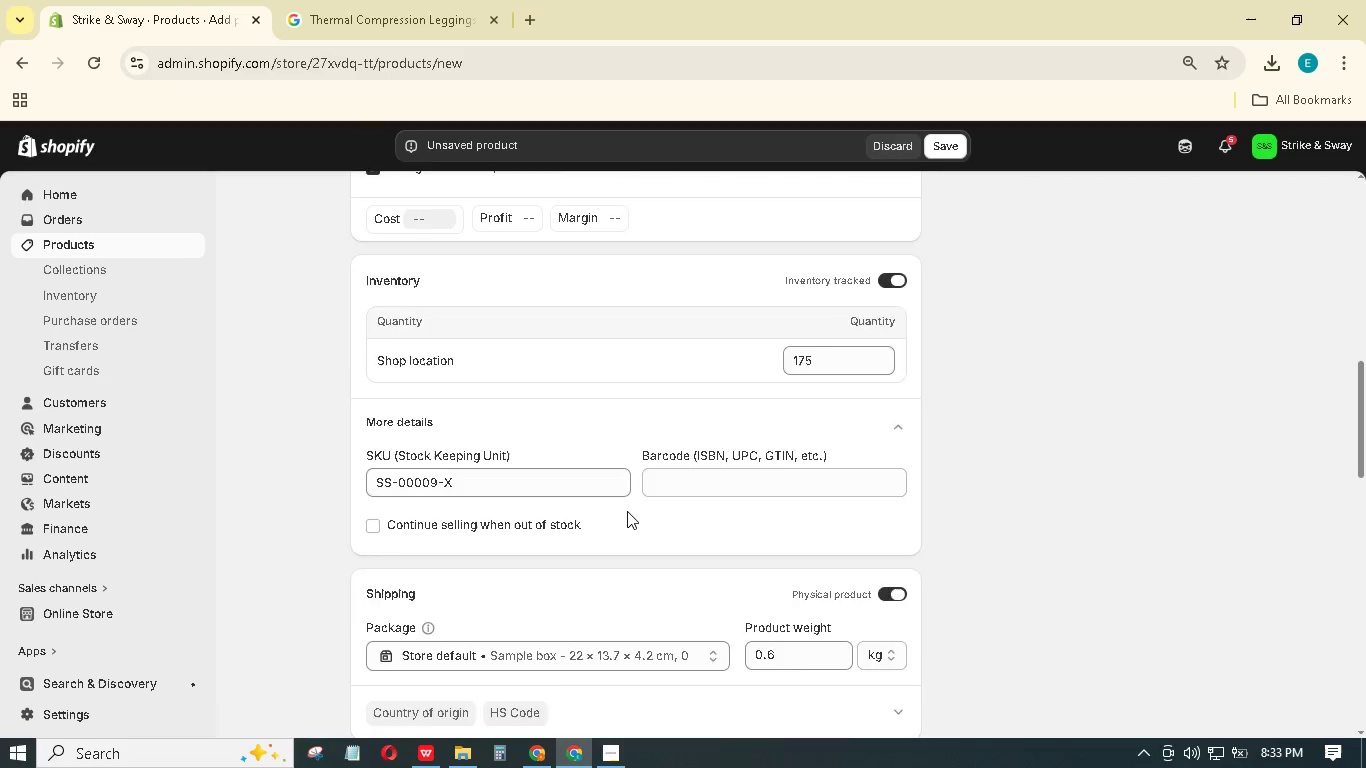 
scroll: coordinate [627, 513], scroll_direction: up, amount: 12.0
 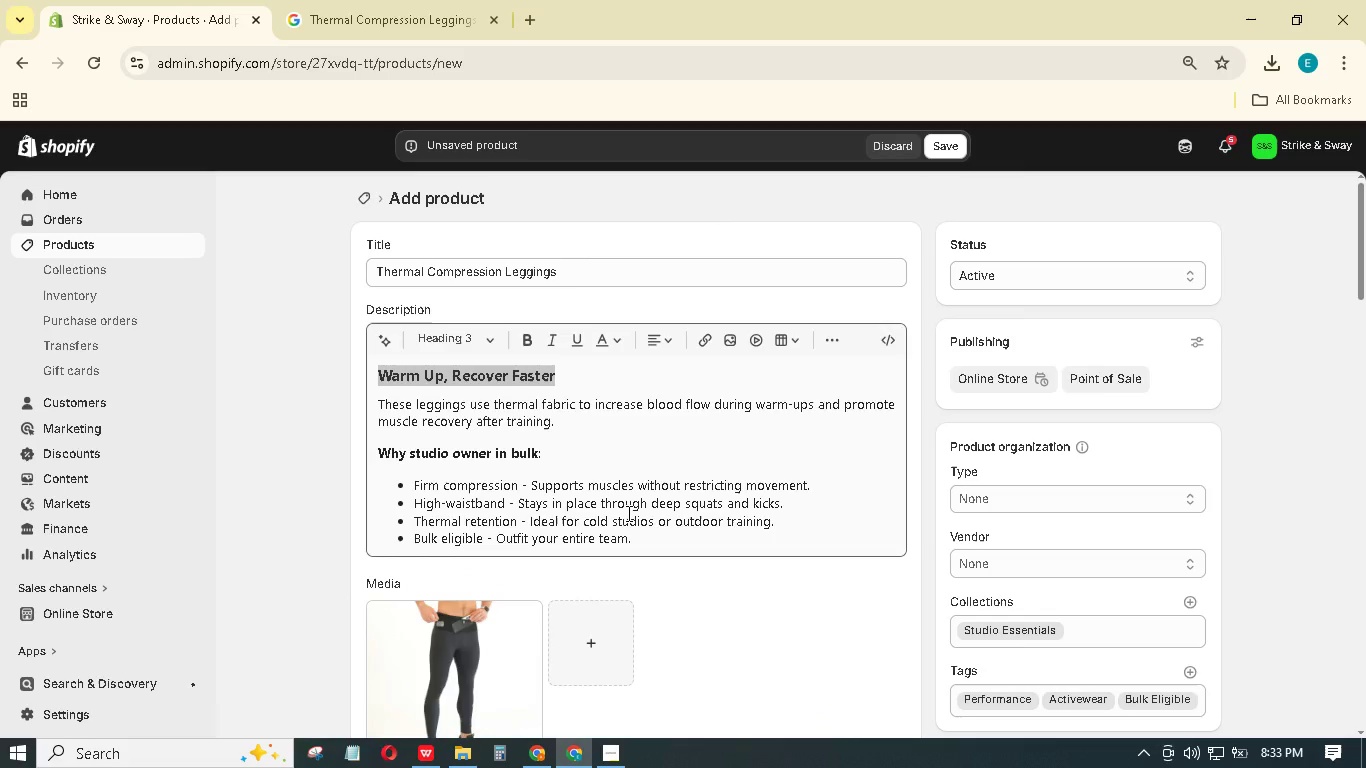 
wait(6.52)
 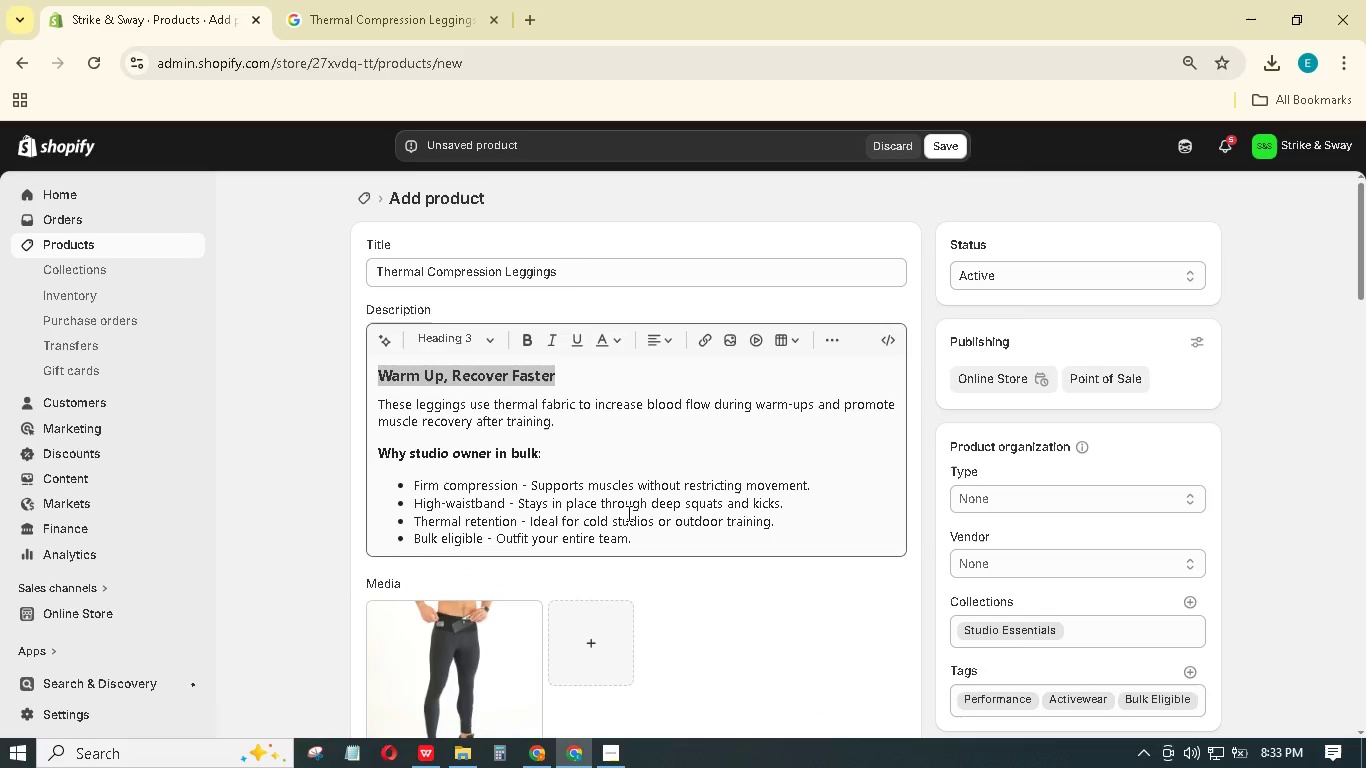 
scroll: coordinate [627, 513], scroll_direction: down, amount: 1.0
 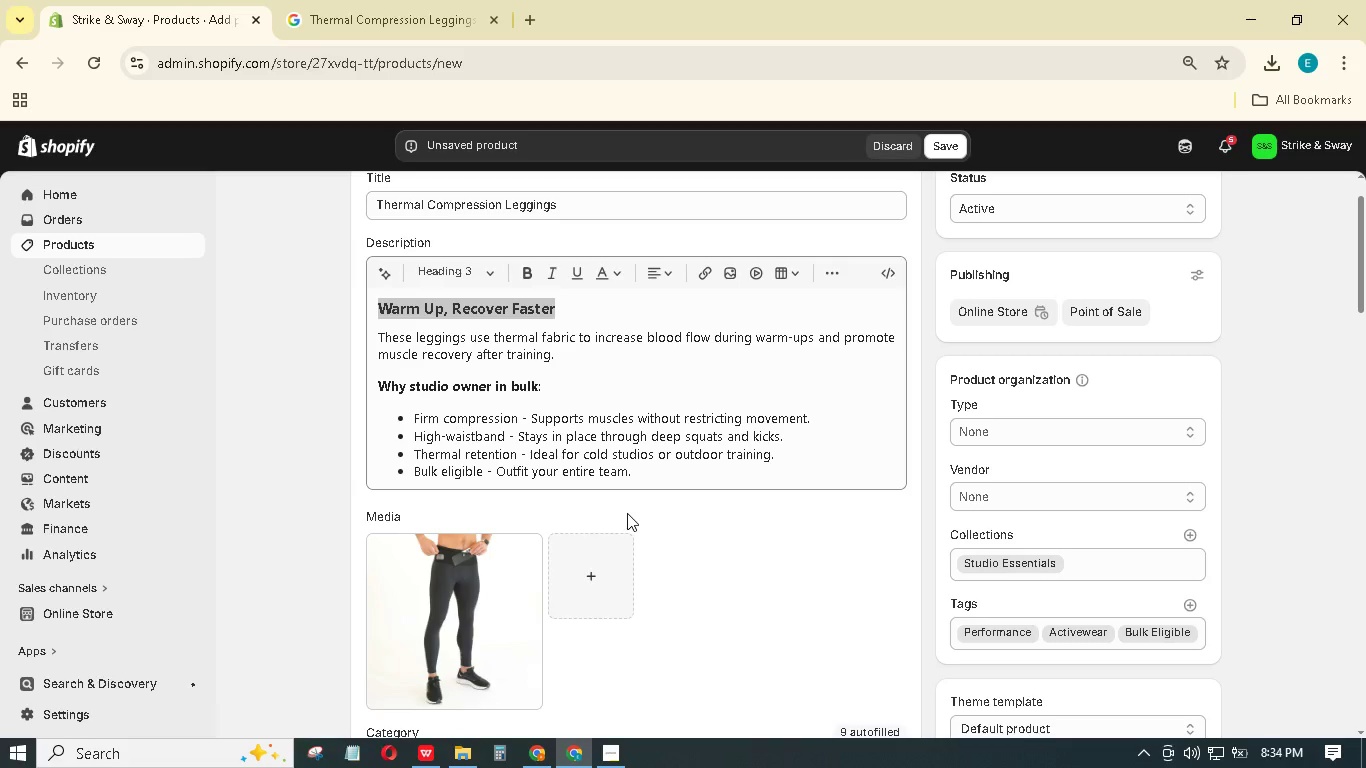 
scroll: coordinate [627, 513], scroll_direction: up, amount: 6.0
 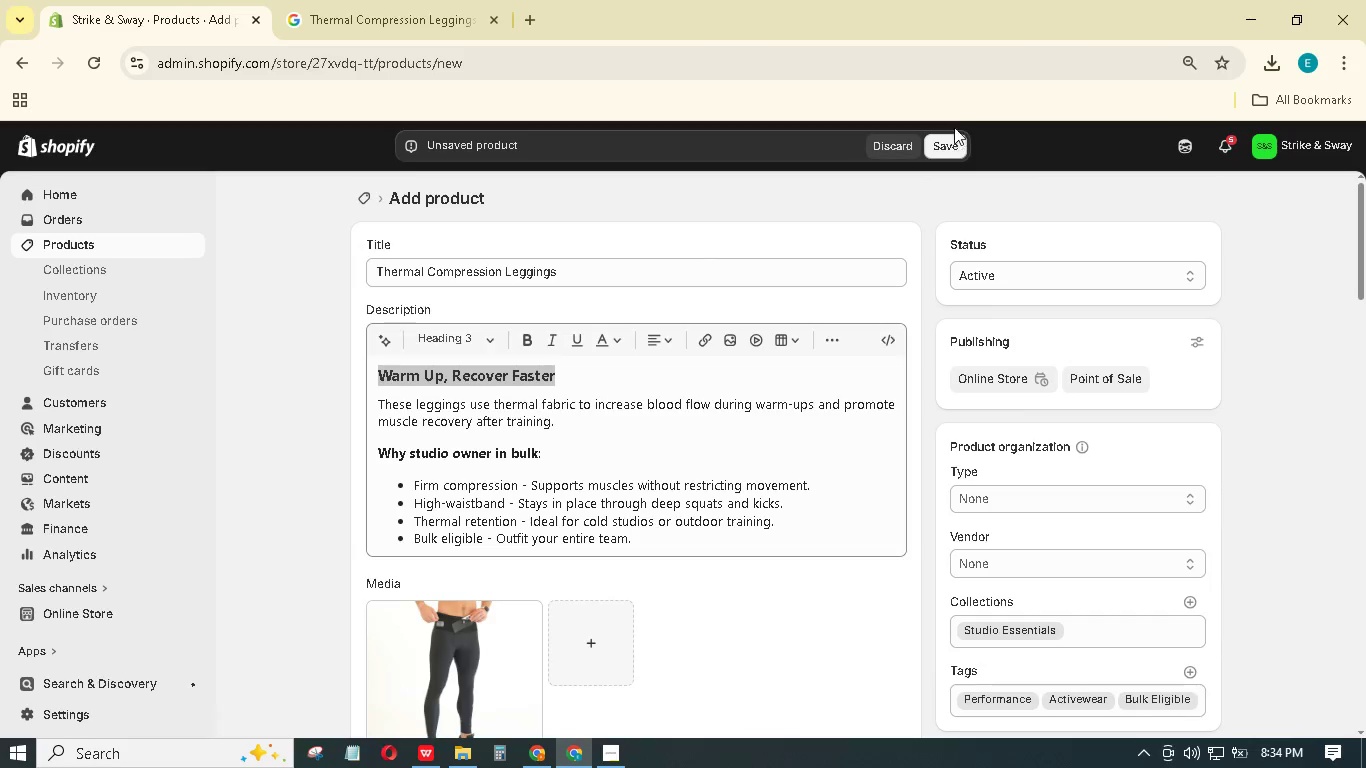 
left_click([945, 144])
 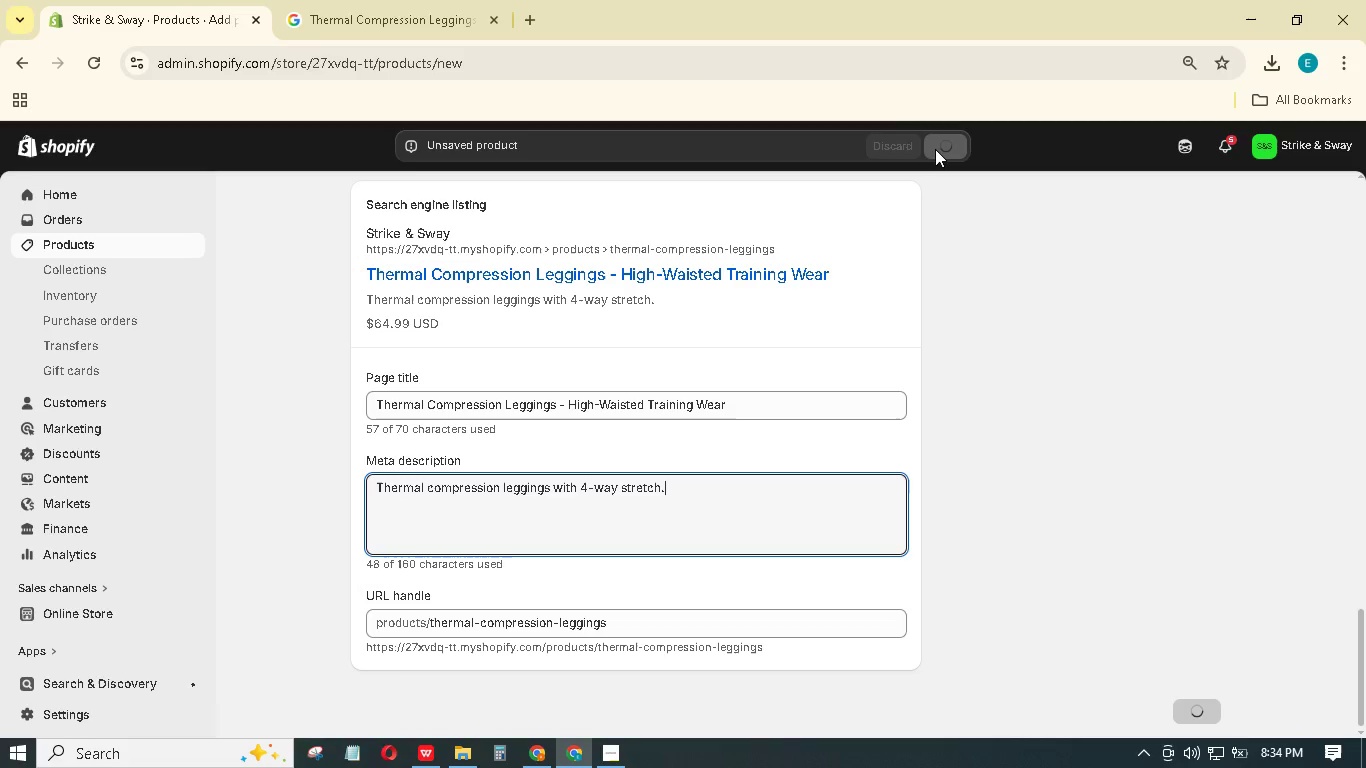 
wait(5.27)
 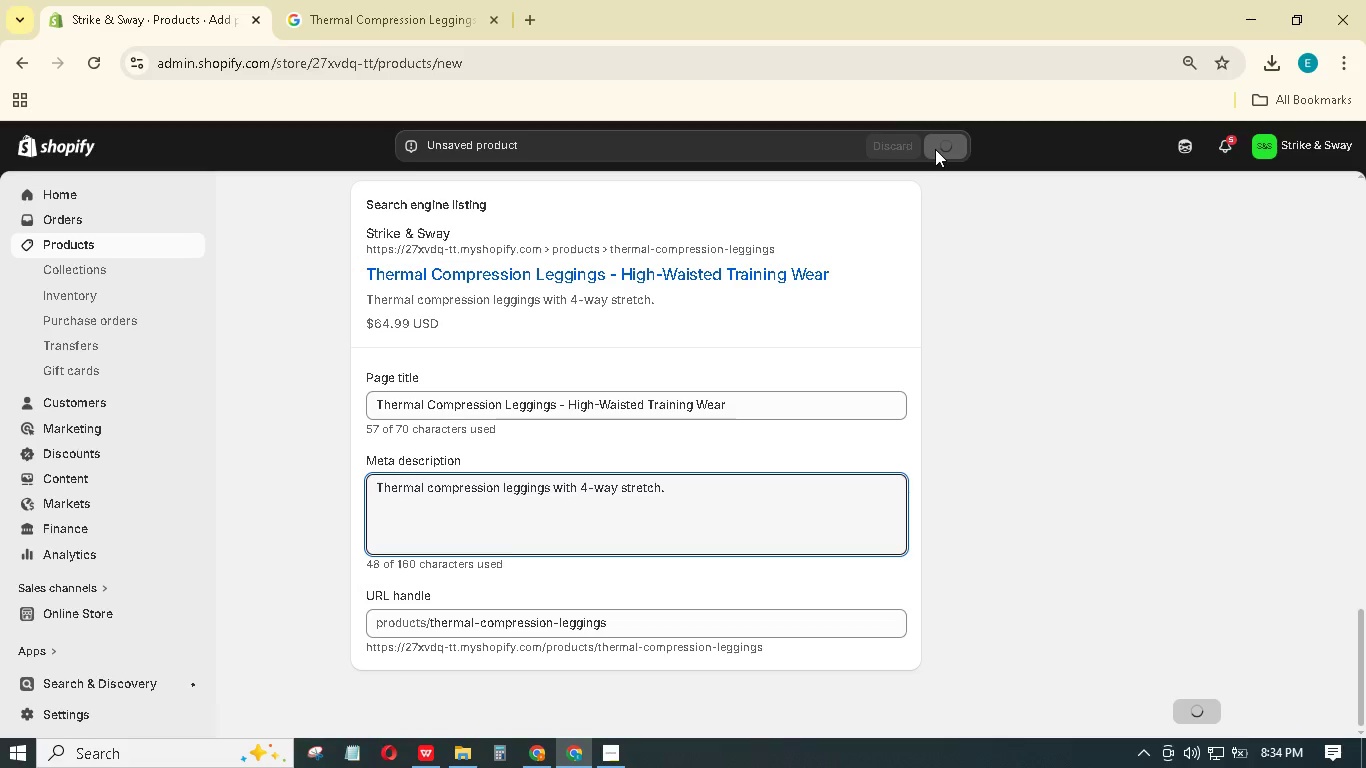 
scroll: coordinate [854, 317], scroll_direction: up, amount: 48.0
 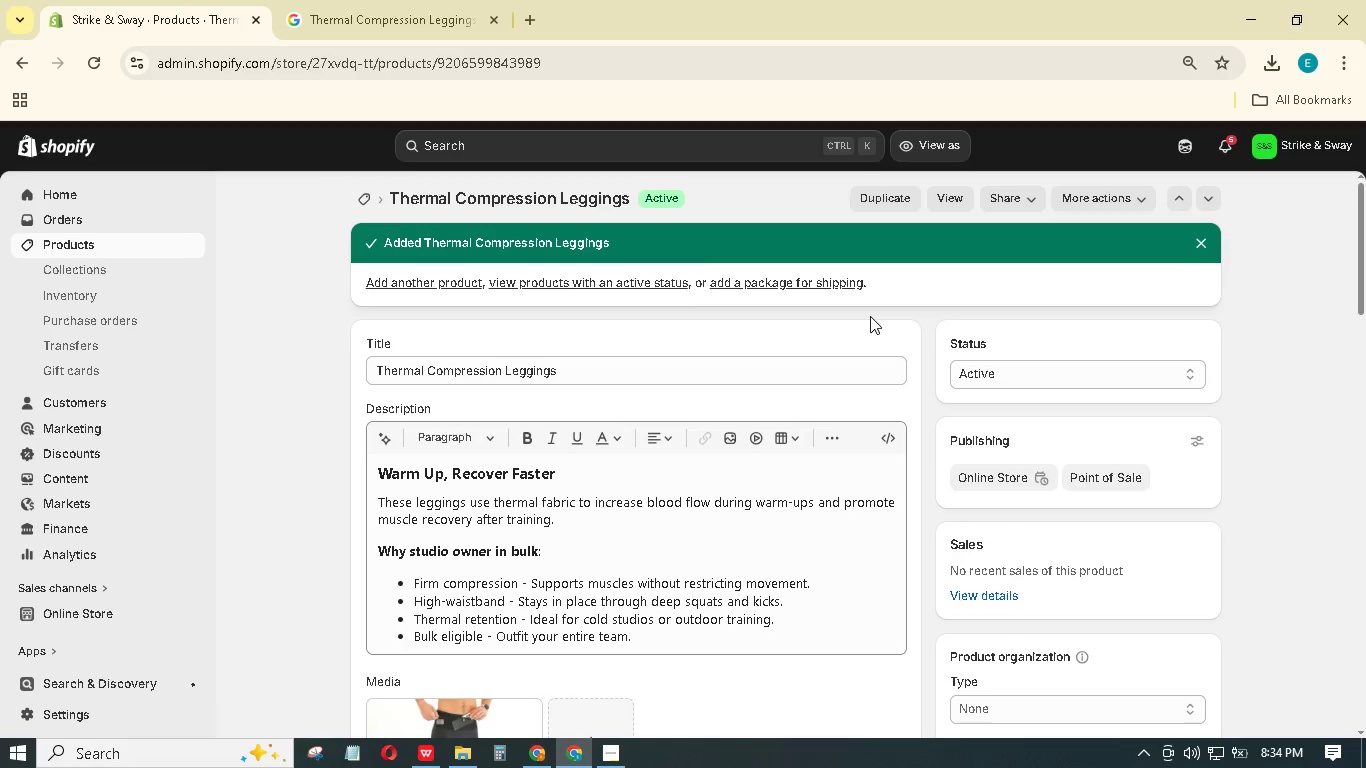 
wait(5.32)
 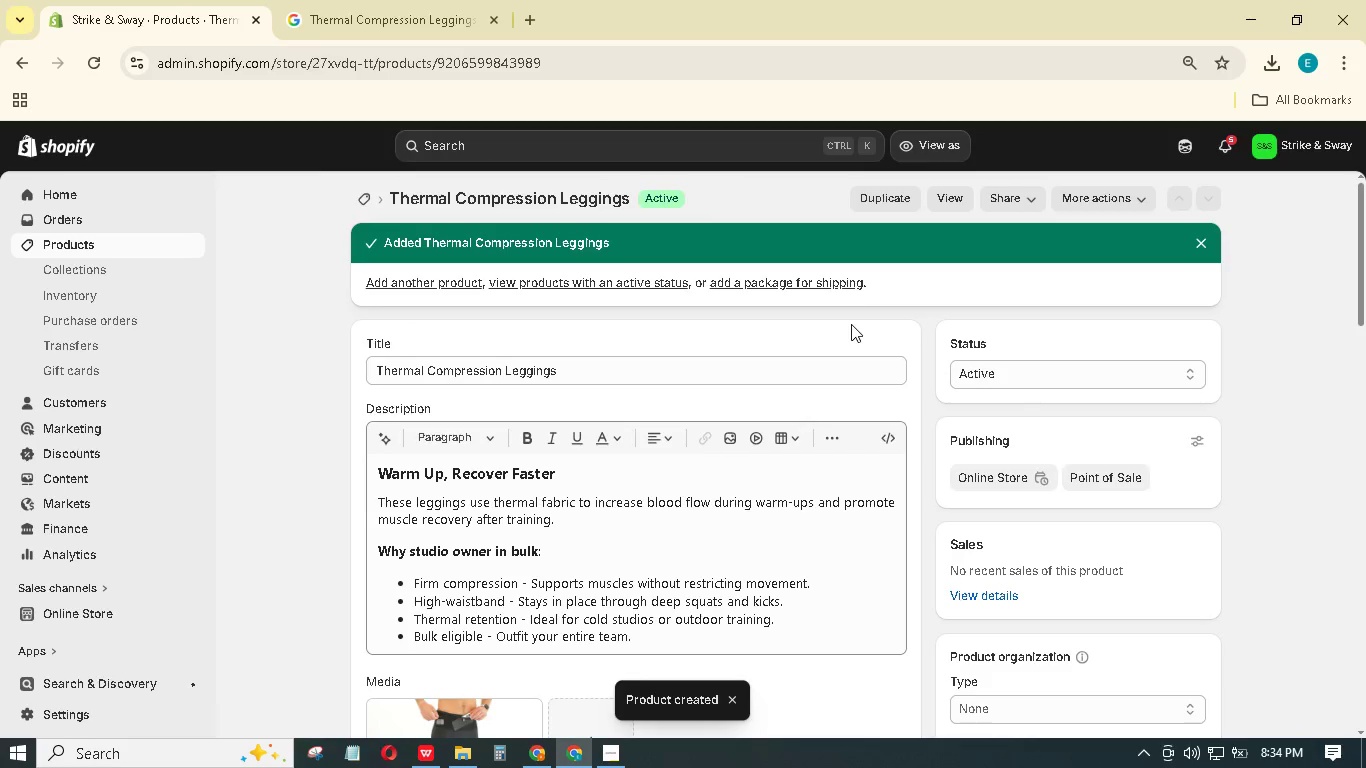 
key(ArrowDown)
 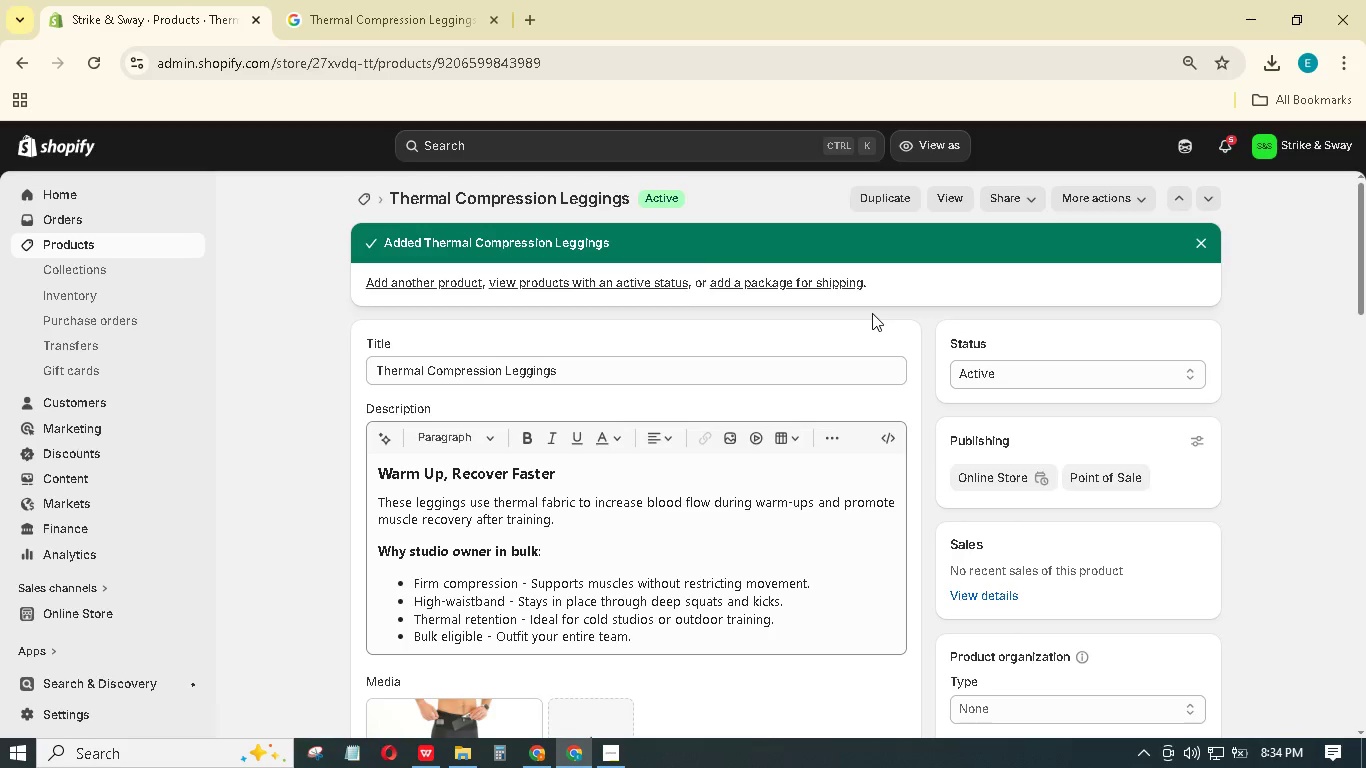 
key(ArrowDown)
 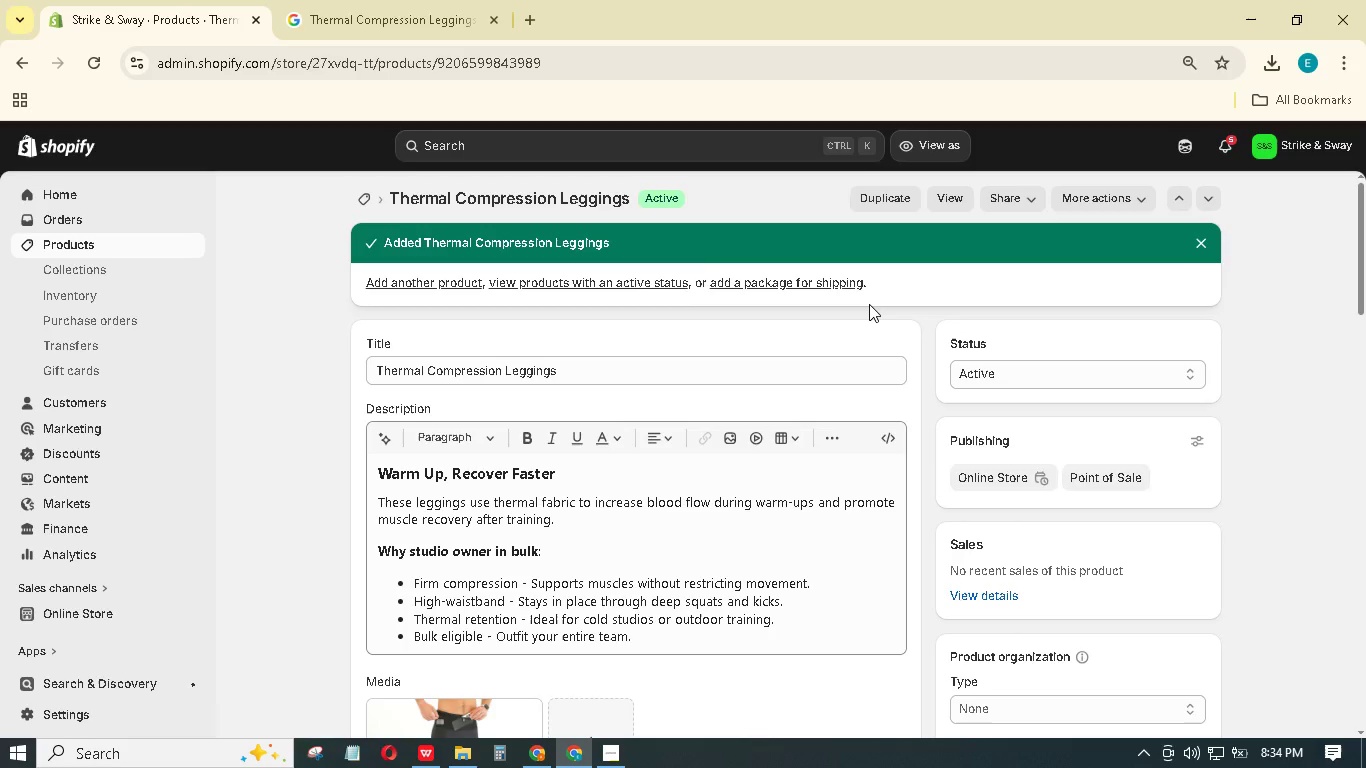 
key(ArrowDown)
 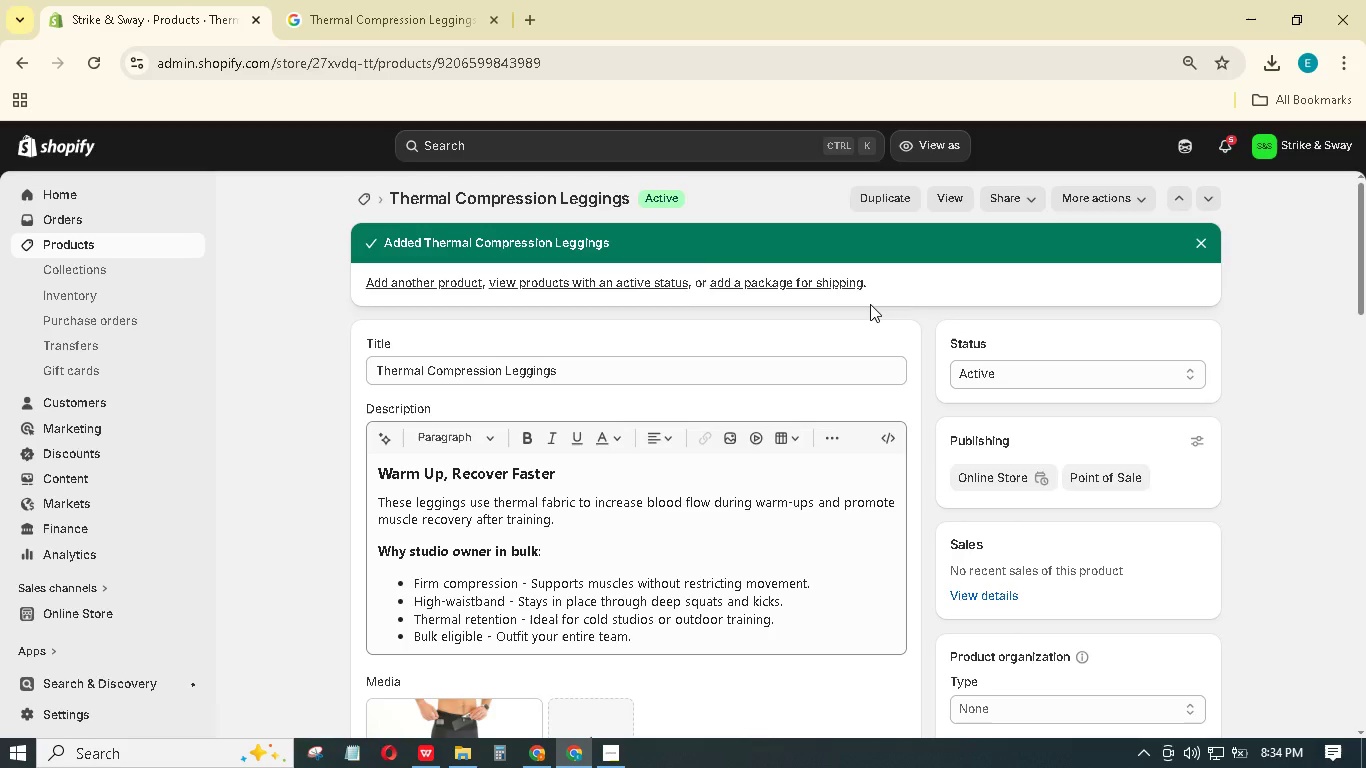 
key(ArrowDown)
 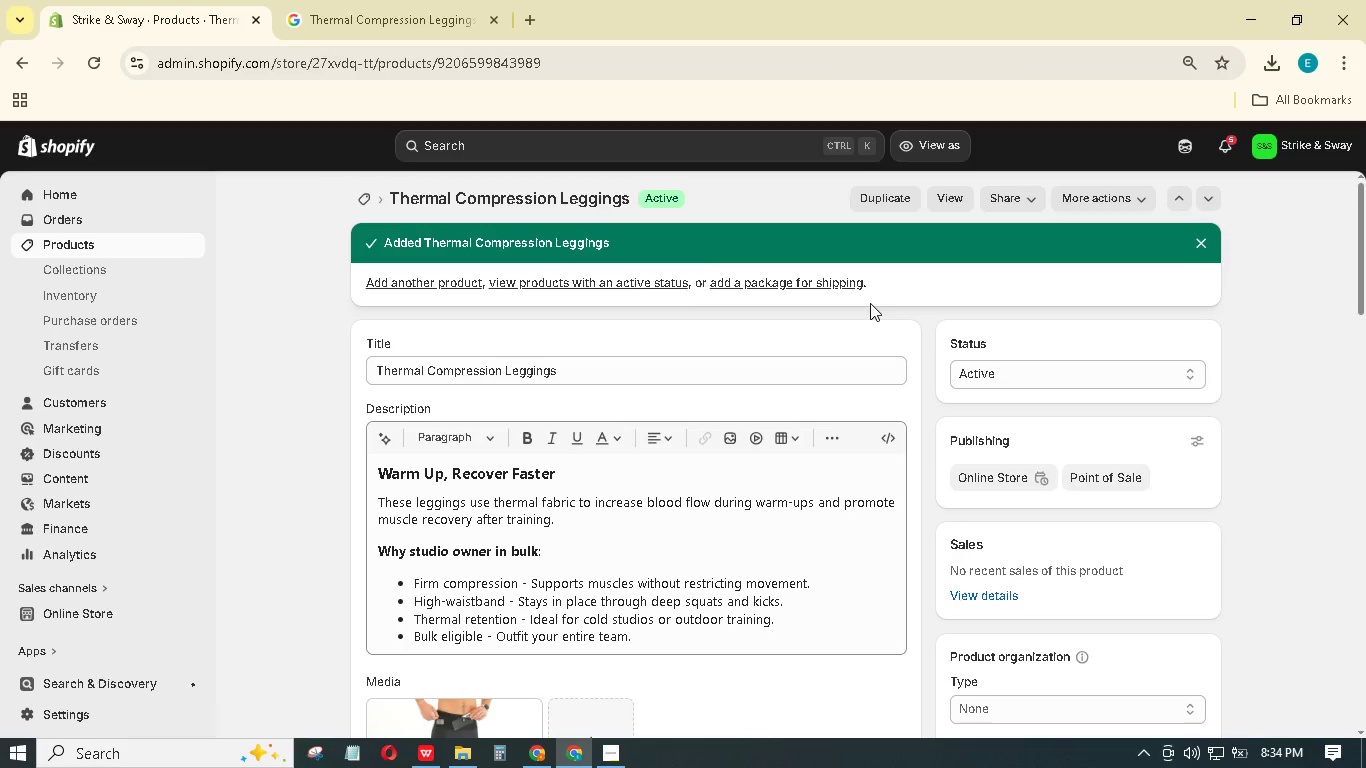 
hold_key(key=ArrowDown, duration=0.61)
 